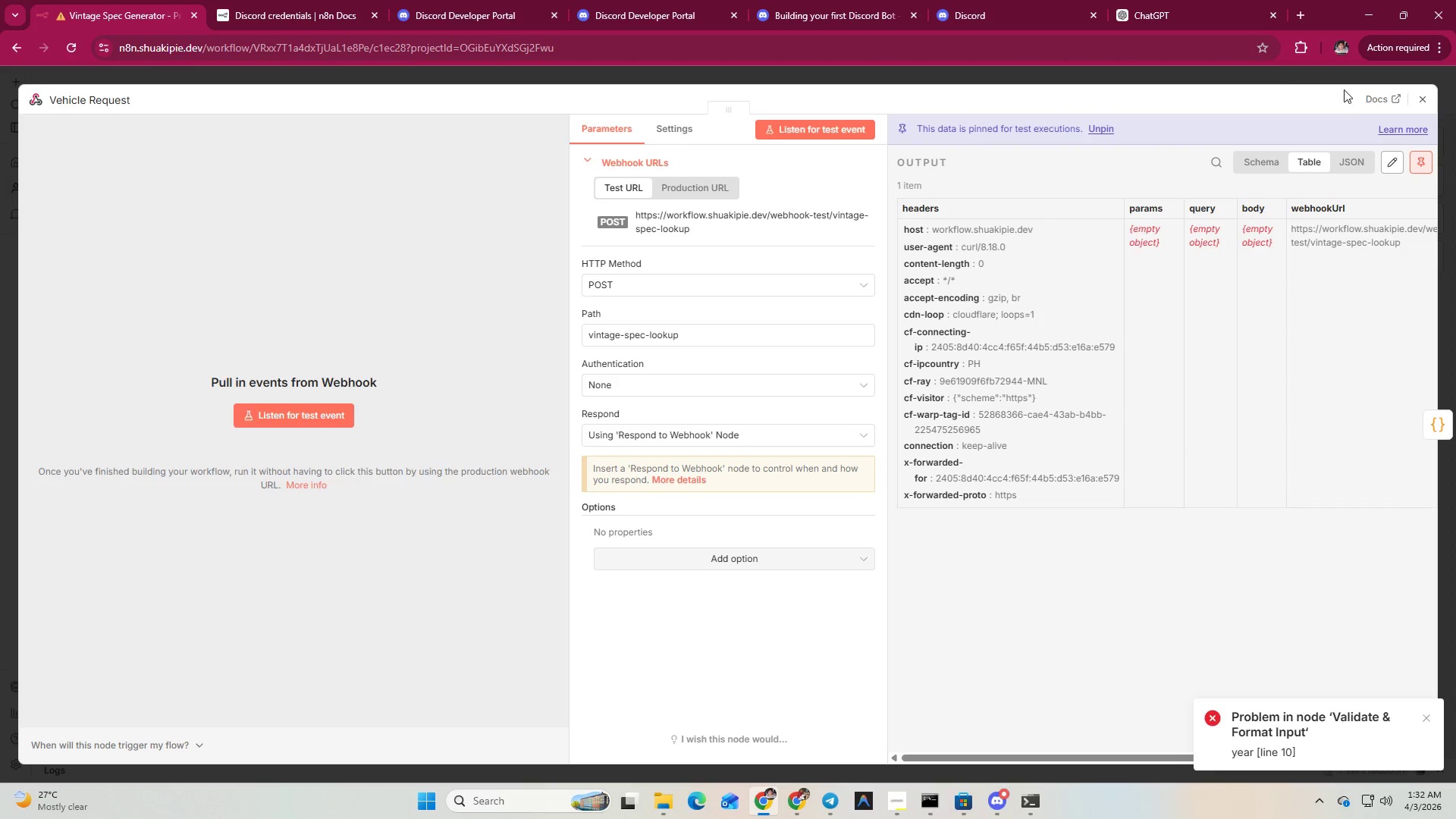 
left_click([1430, 168])
 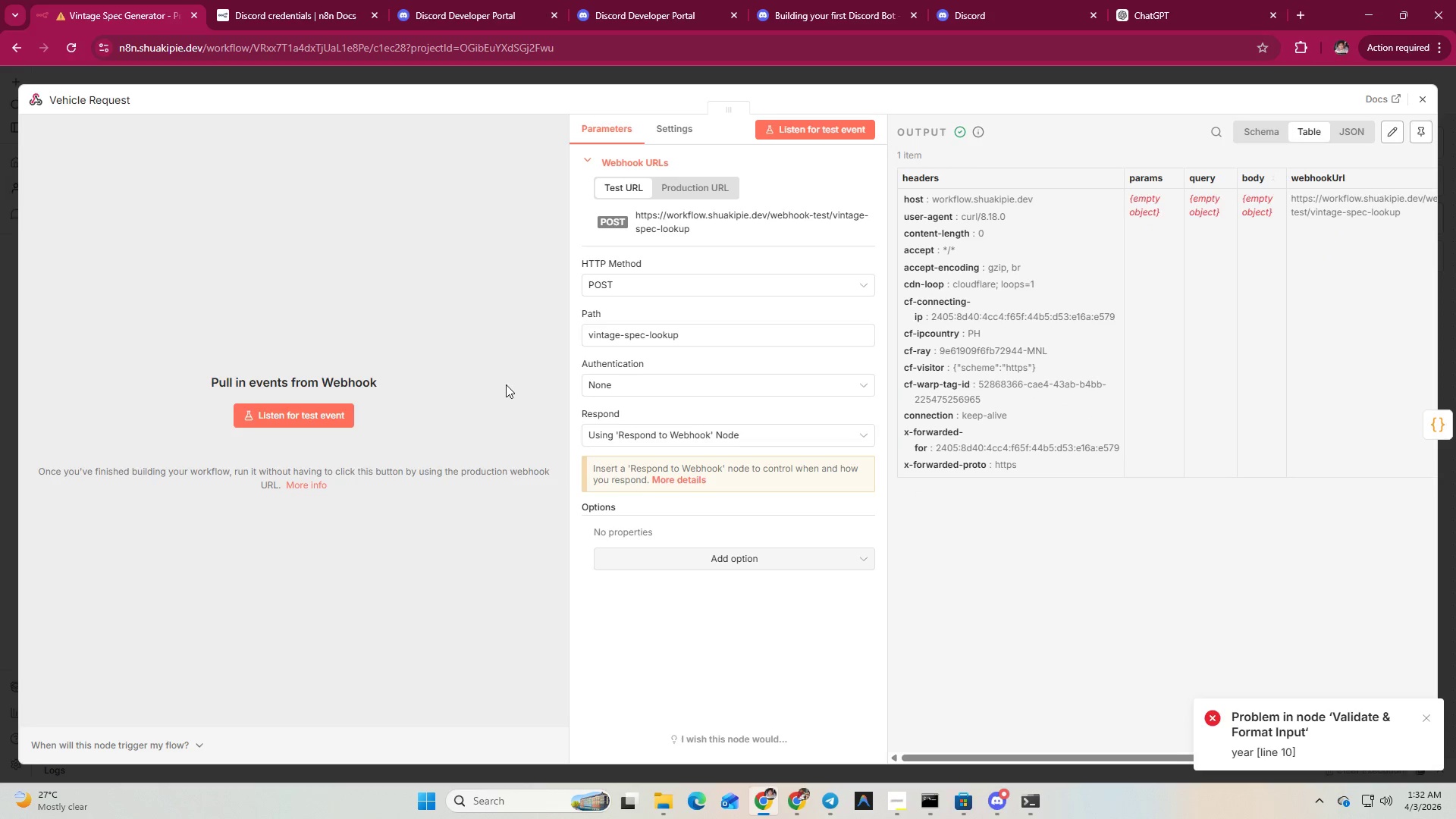 
left_click([344, 416])
 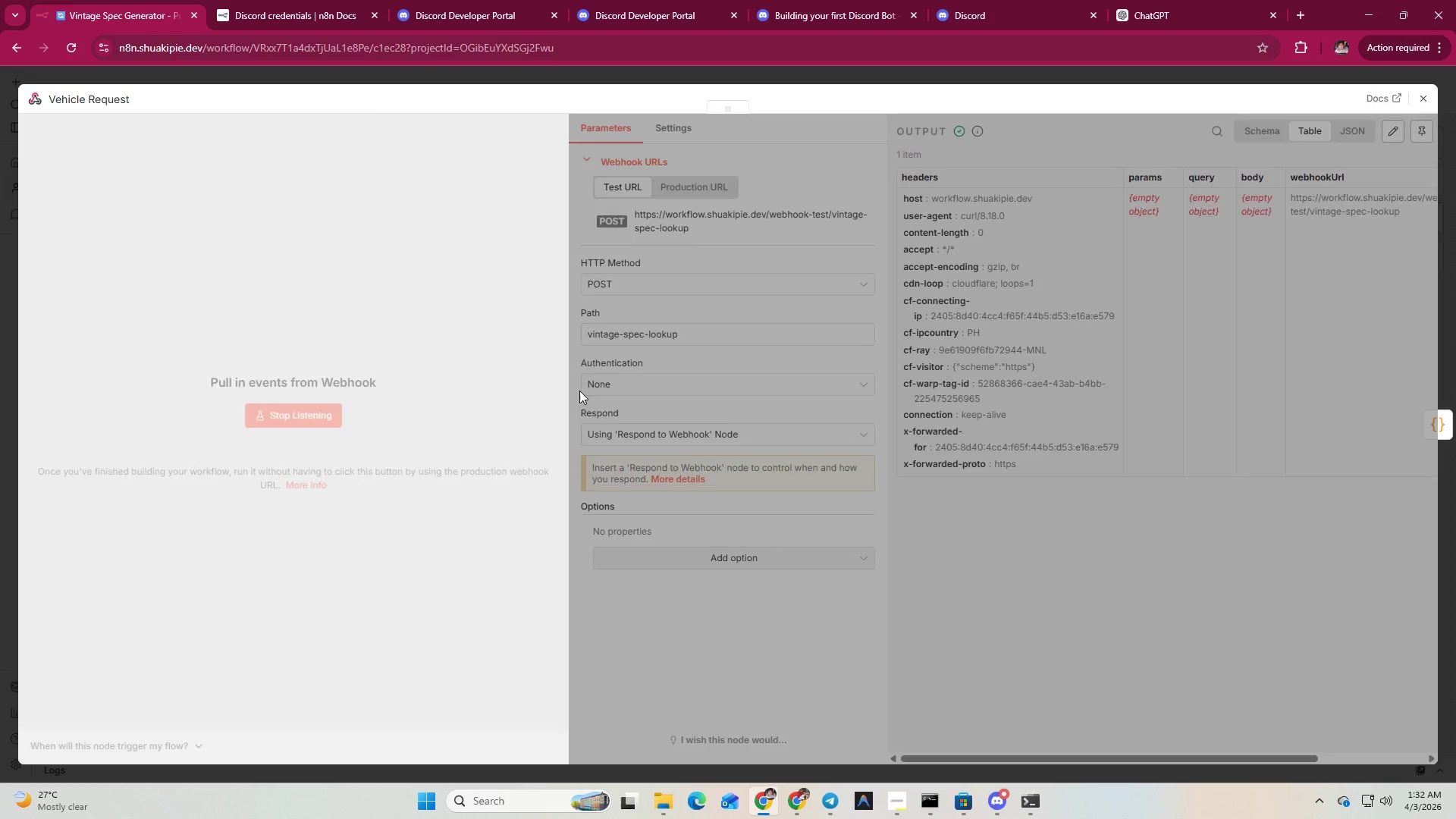 
key(Alt+AltLeft)
 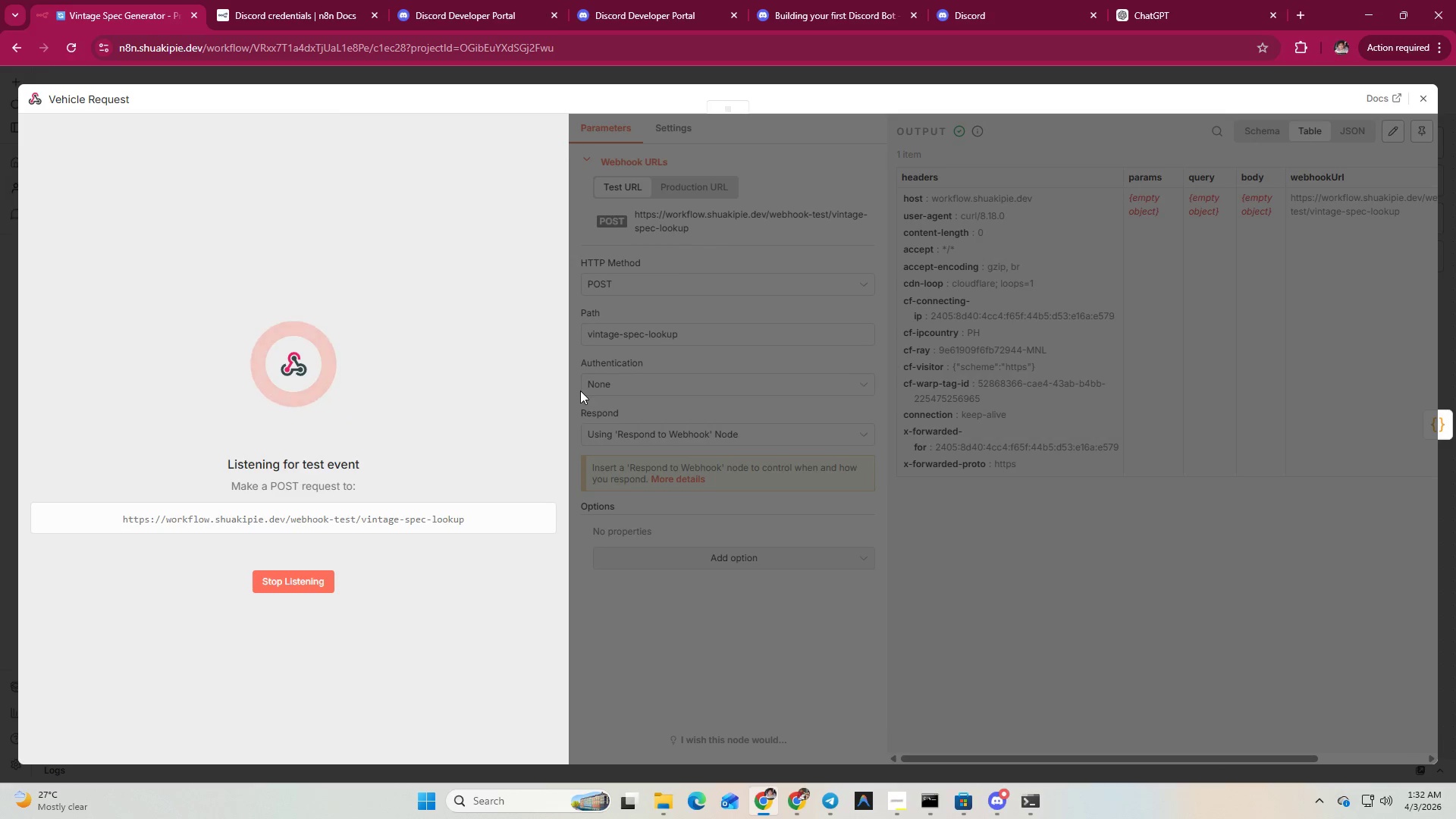 
key(Alt+AltLeft)
 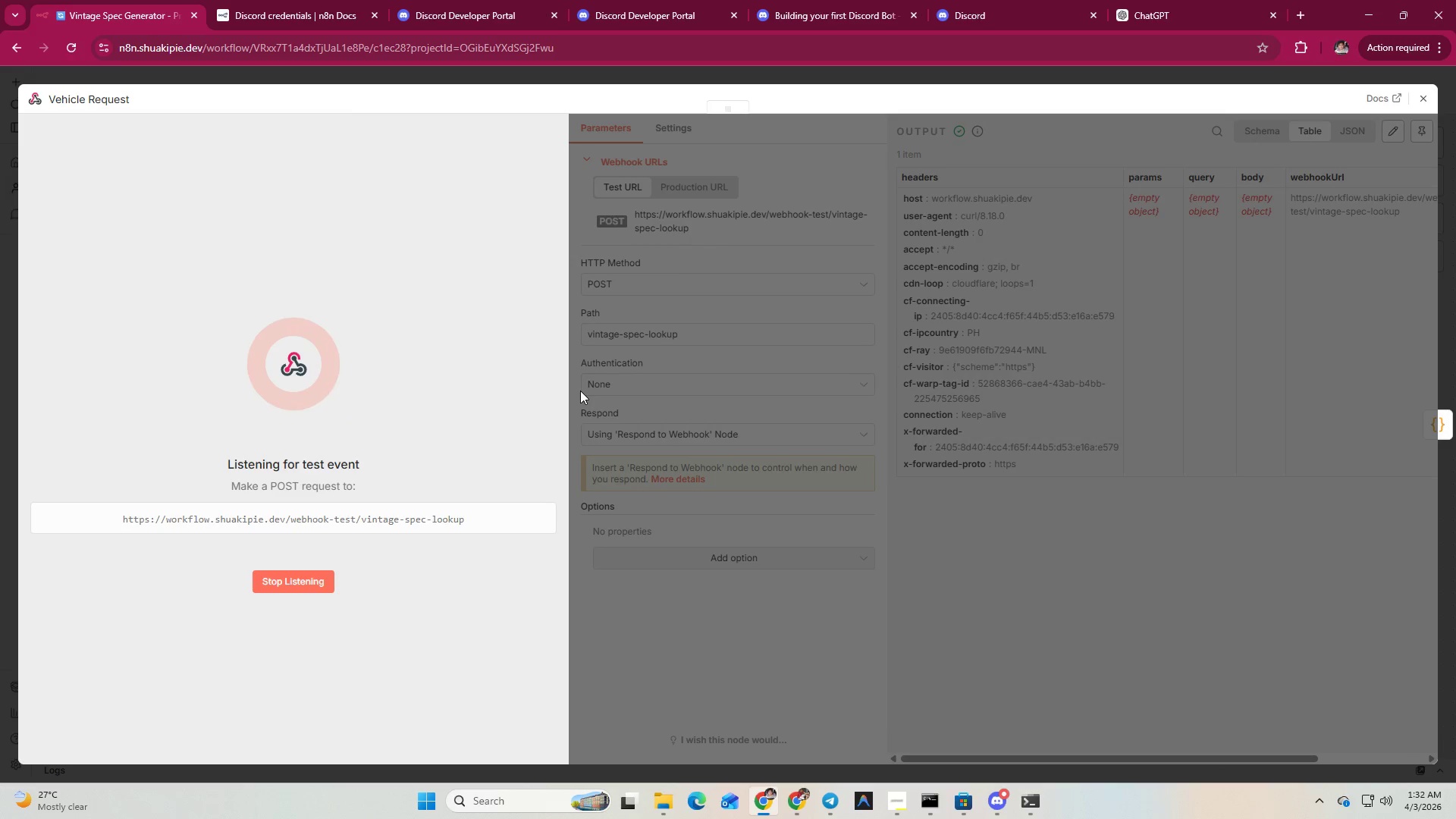 
key(Alt+Tab)
 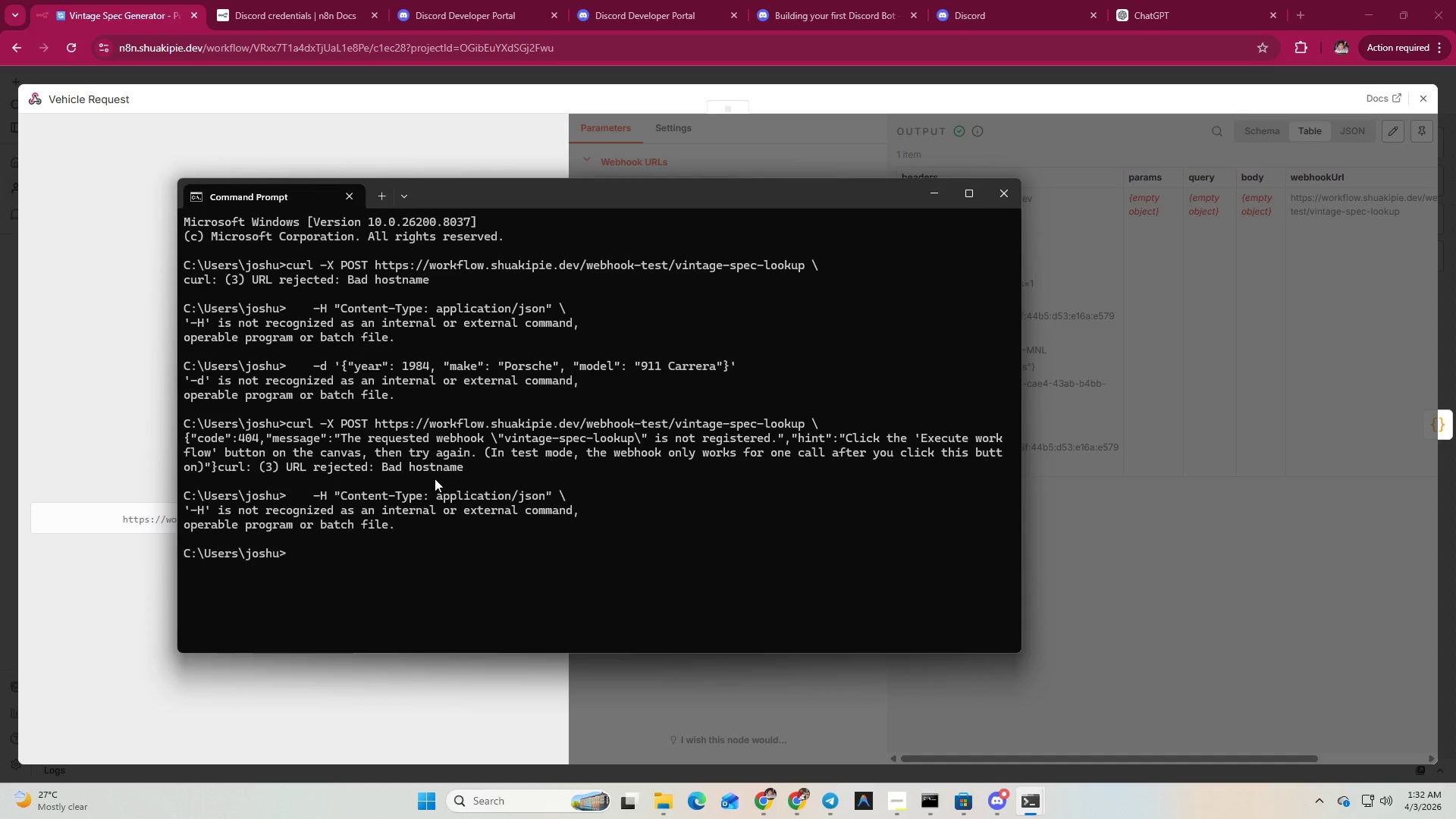 
right_click([417, 531])
 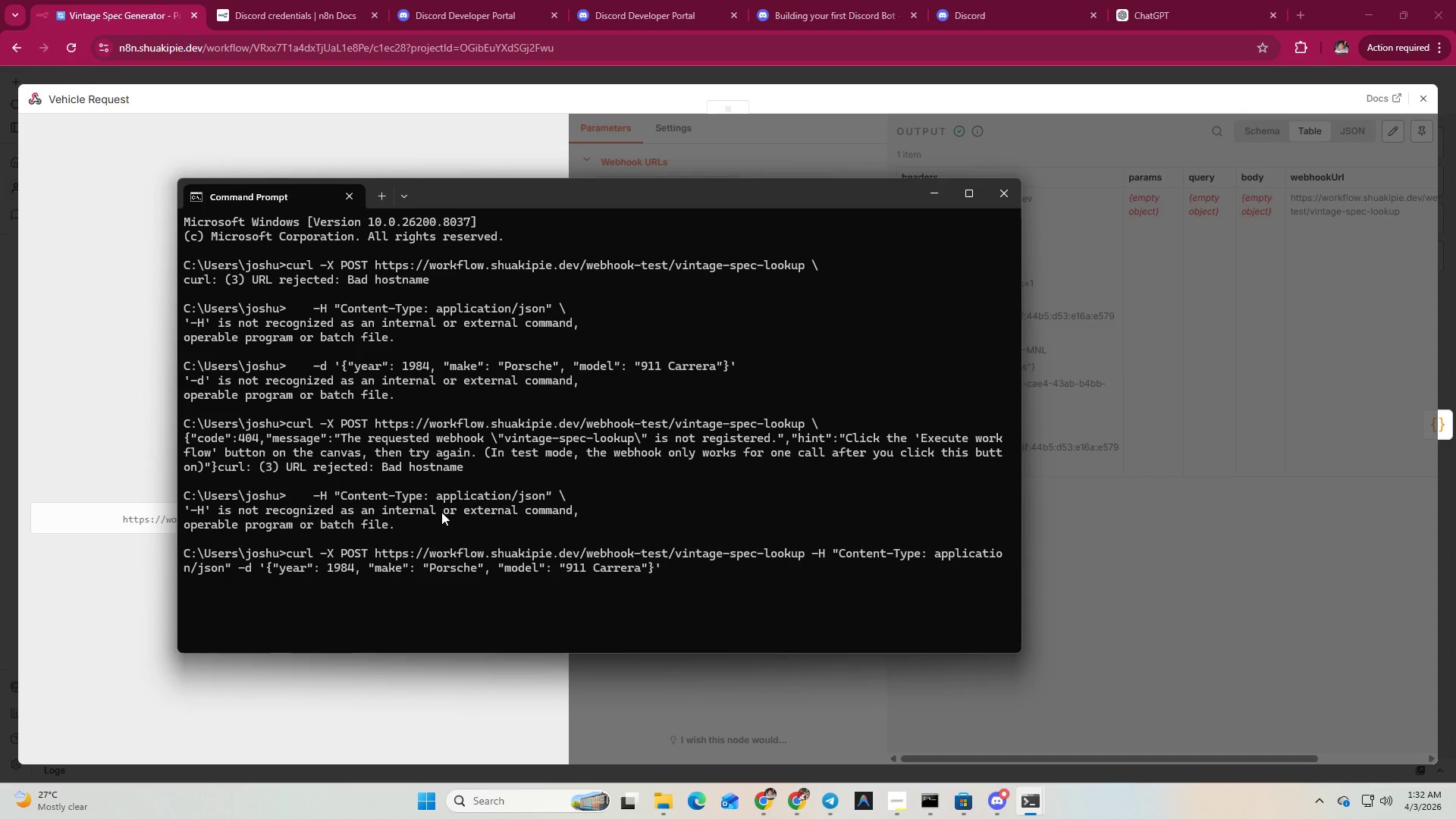 
key(Enter)
 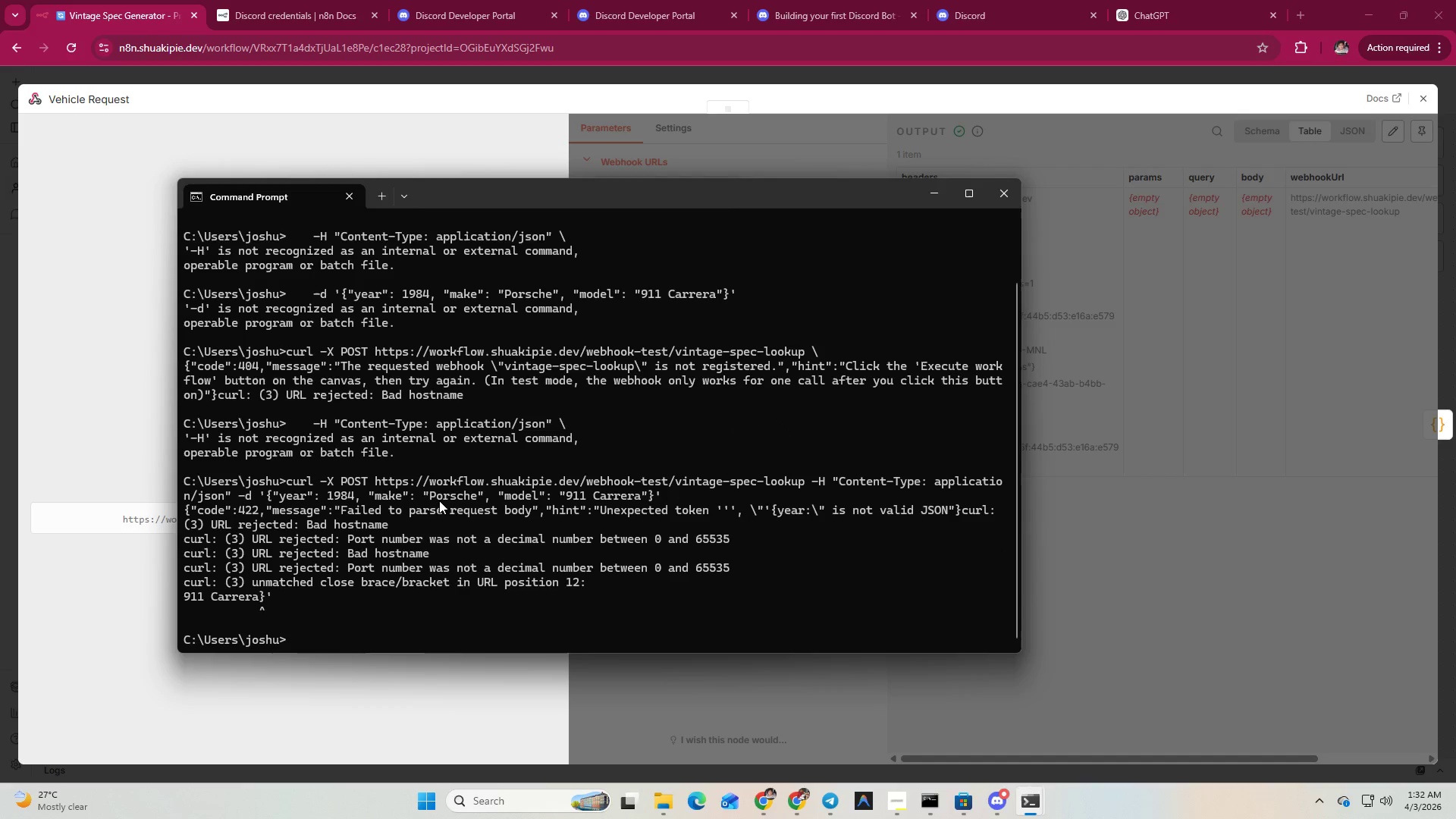 
wait(6.92)
 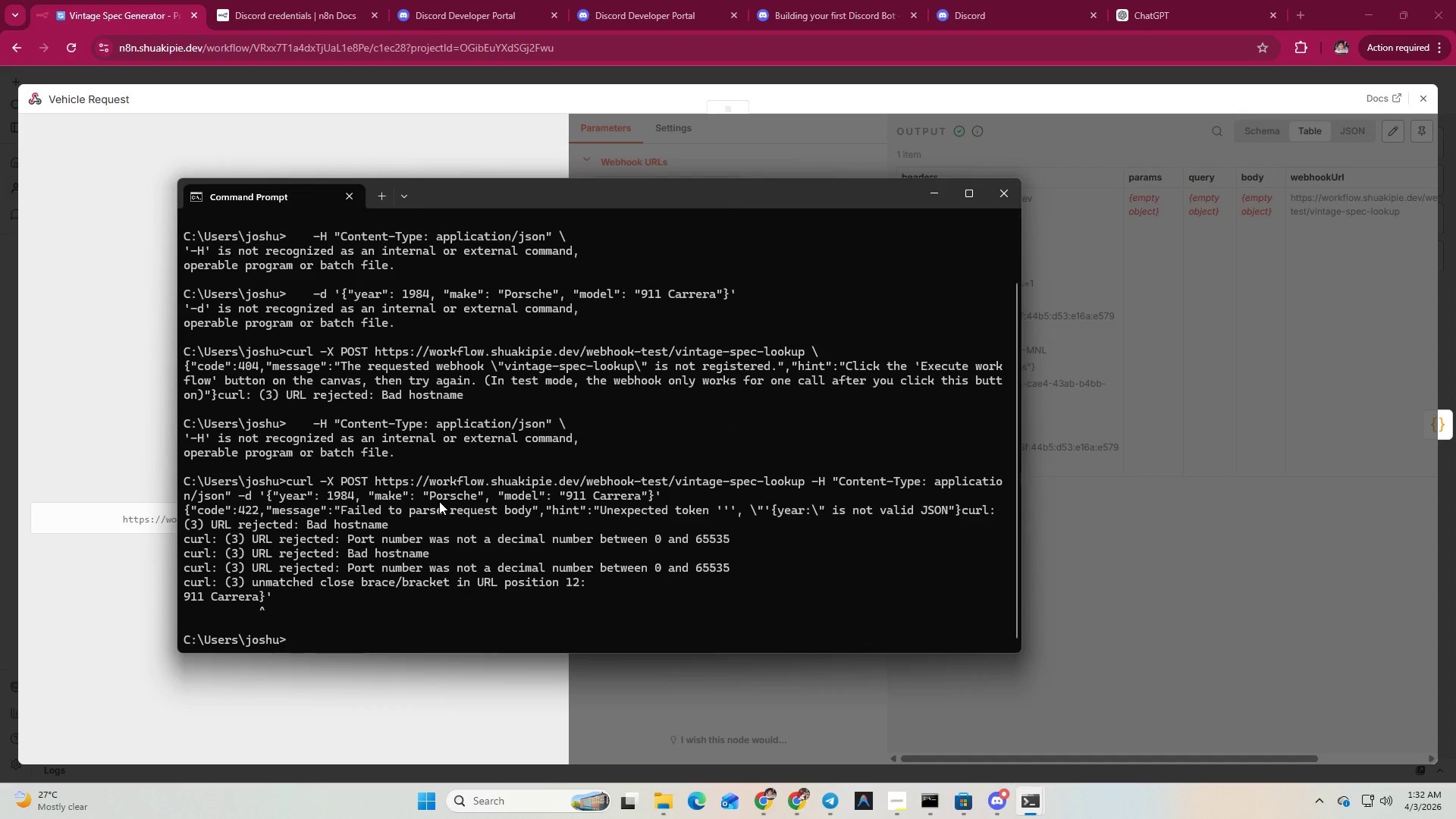 
left_click_drag(start_coordinate=[530, 184], to_coordinate=[773, 231])
 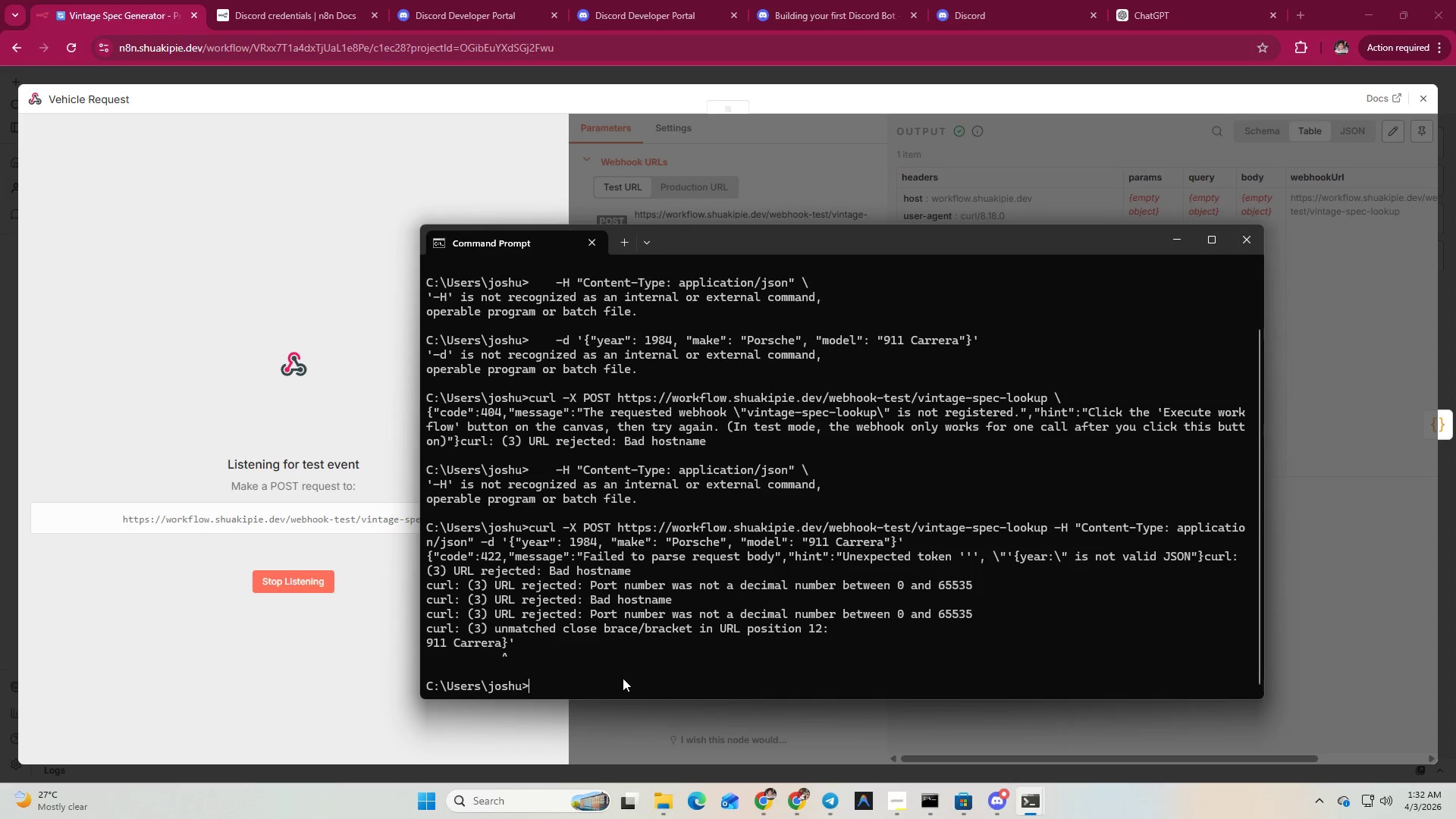 
wait(6.5)
 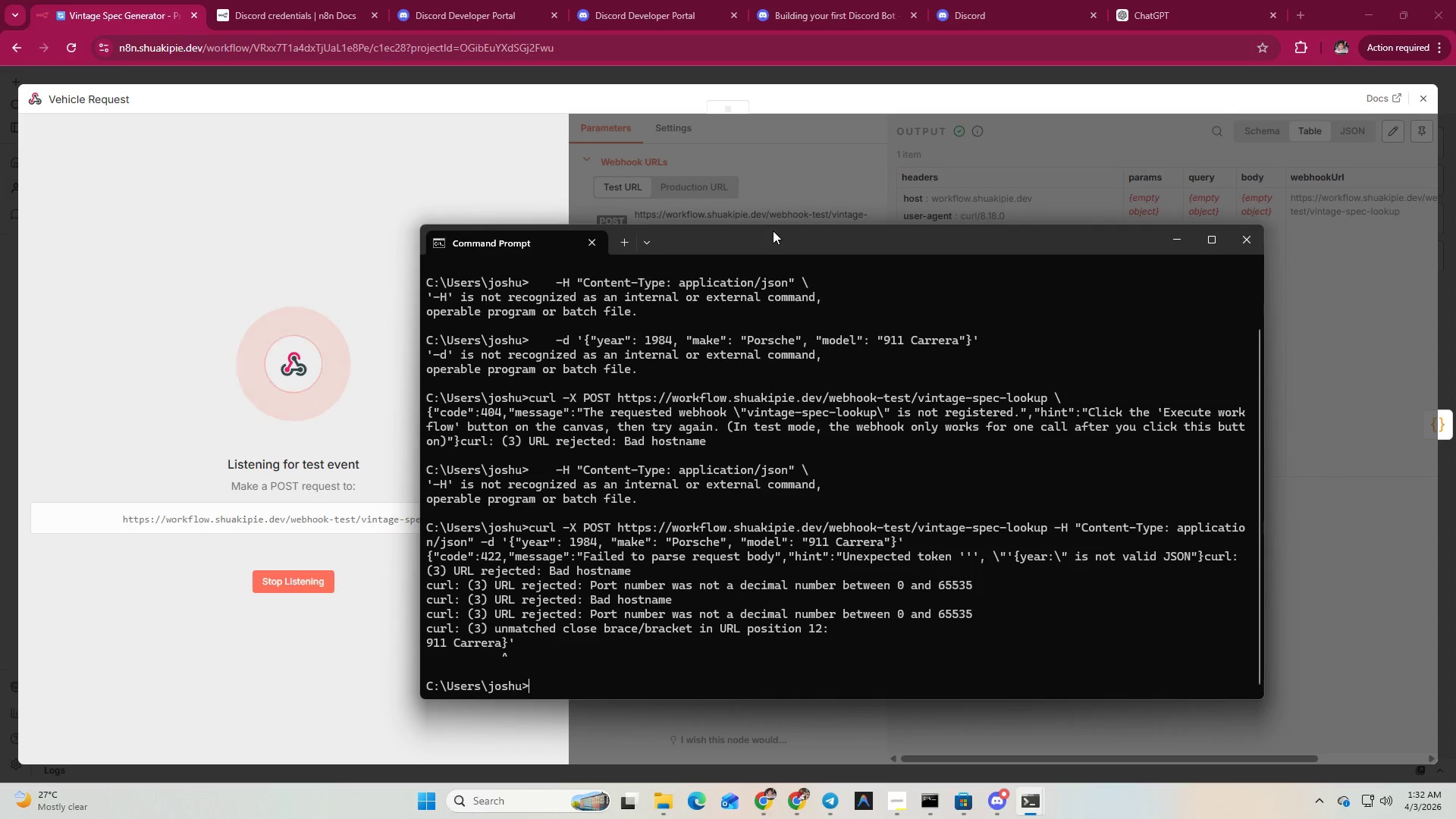 
right_click([557, 679])
 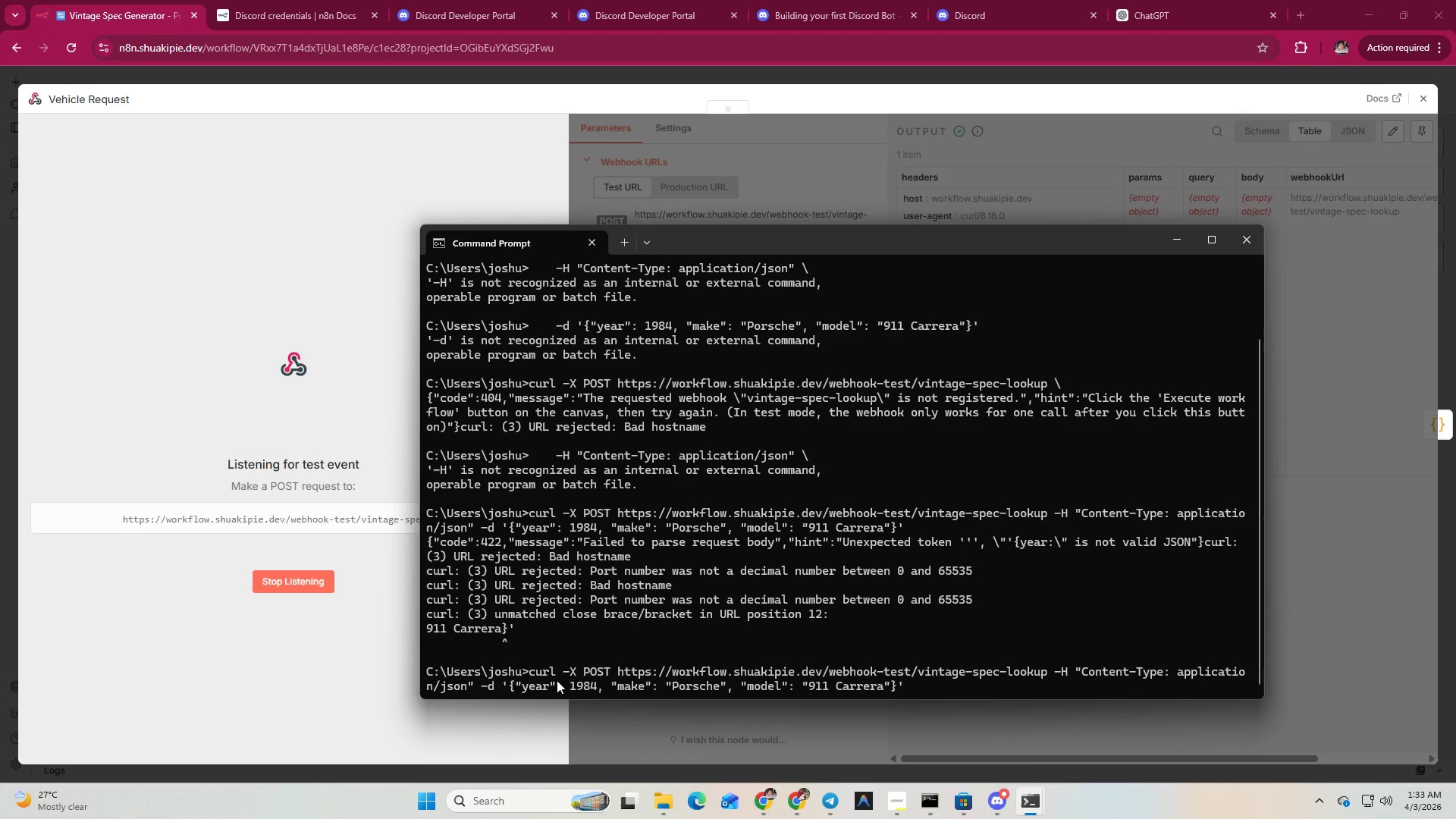 
wait(6.42)
 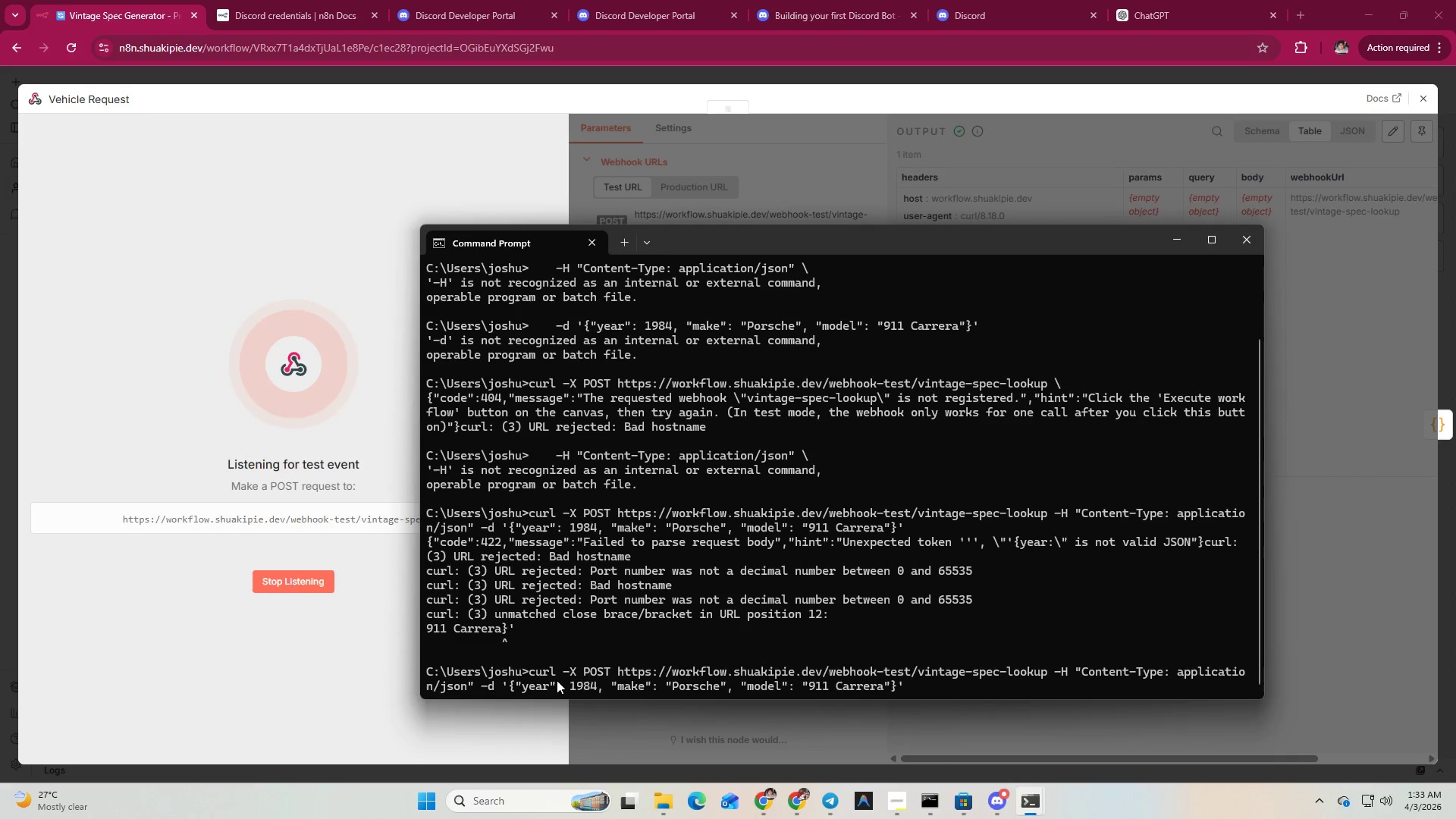 
key(Enter)
 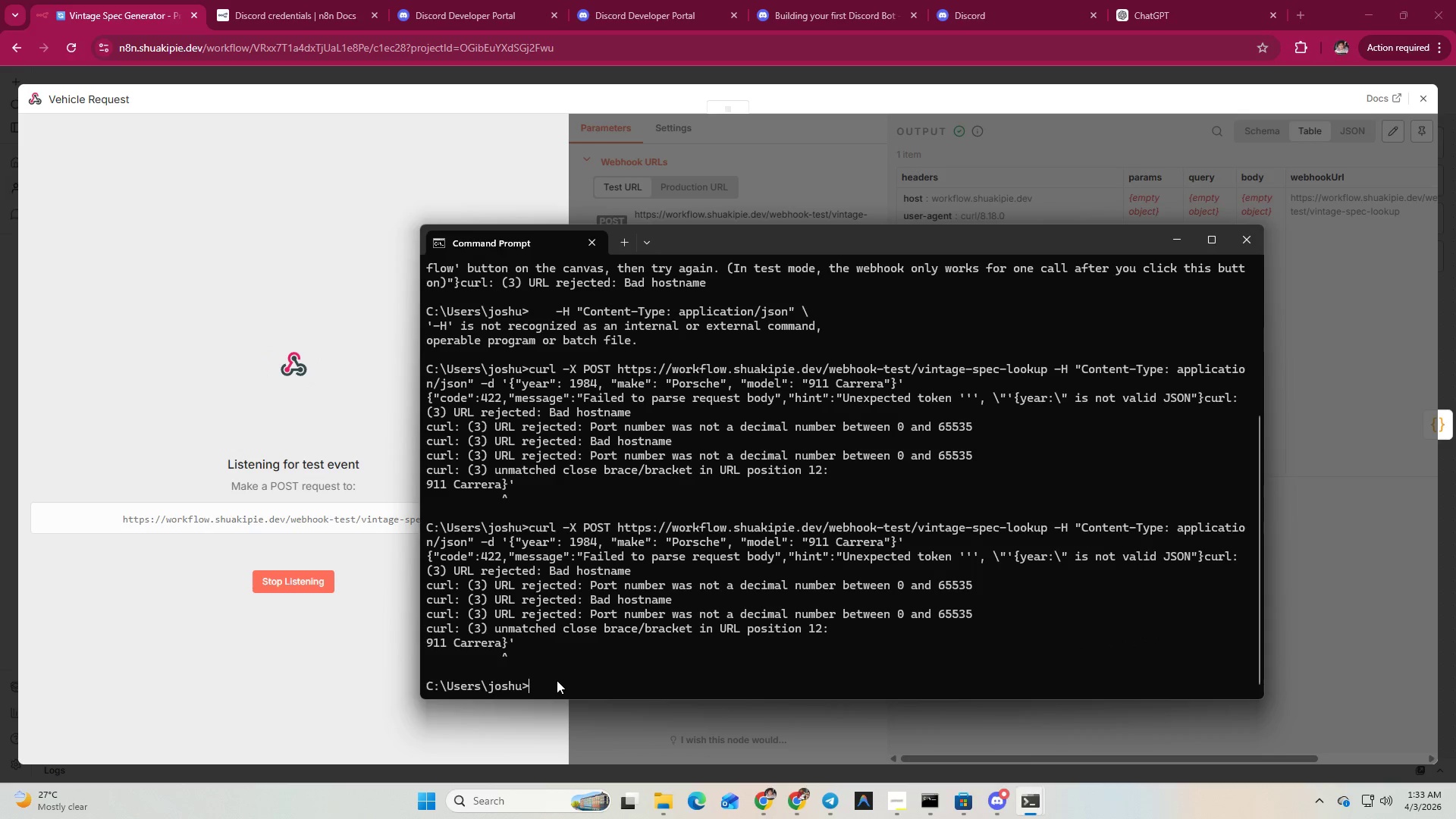 
key(ArrowUp)
 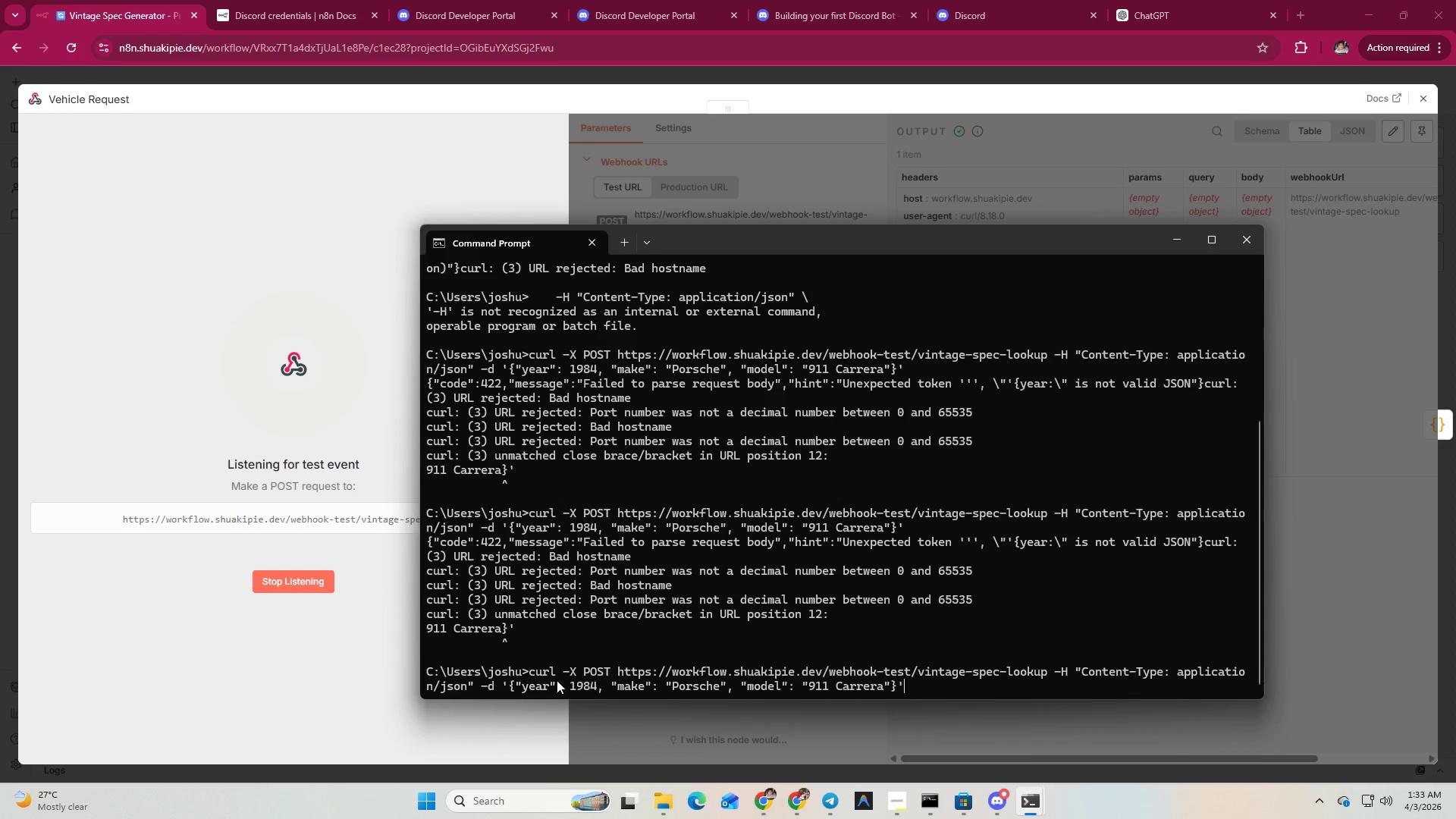 
wait(6.16)
 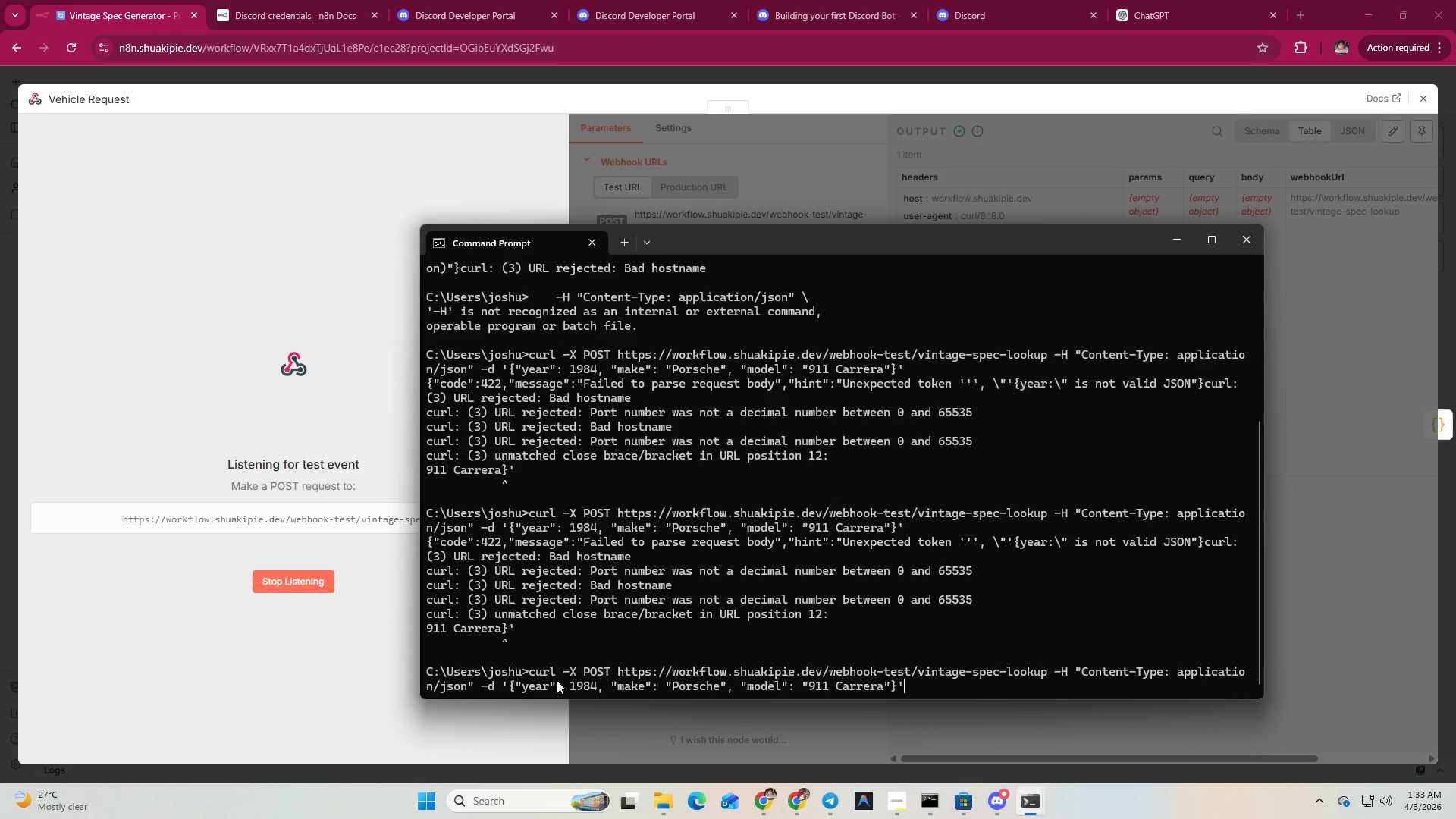 
left_click_drag(start_coordinate=[908, 693], to_coordinate=[736, 636])
 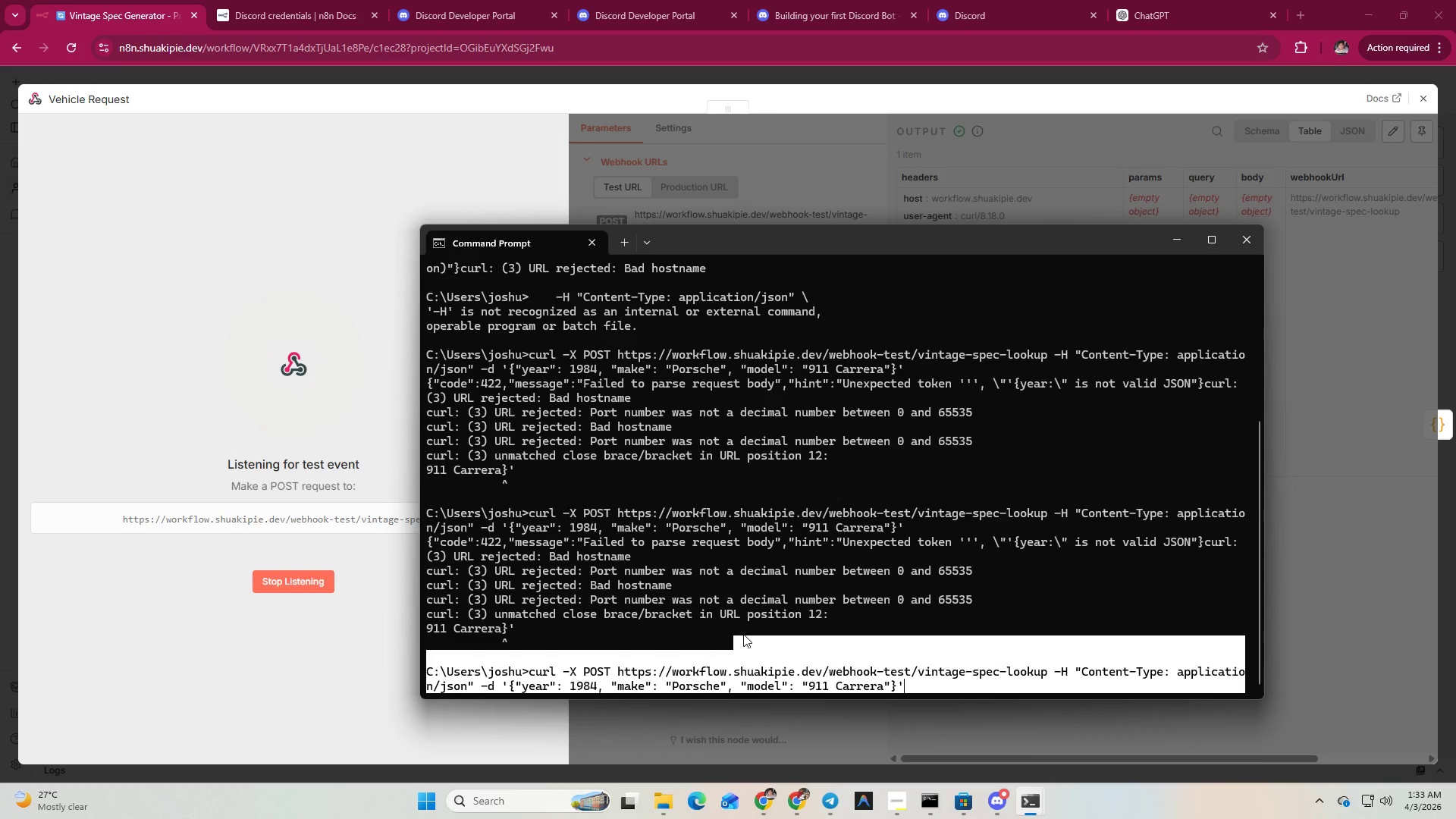 
hold_key(key=Backspace, duration=1.5)
 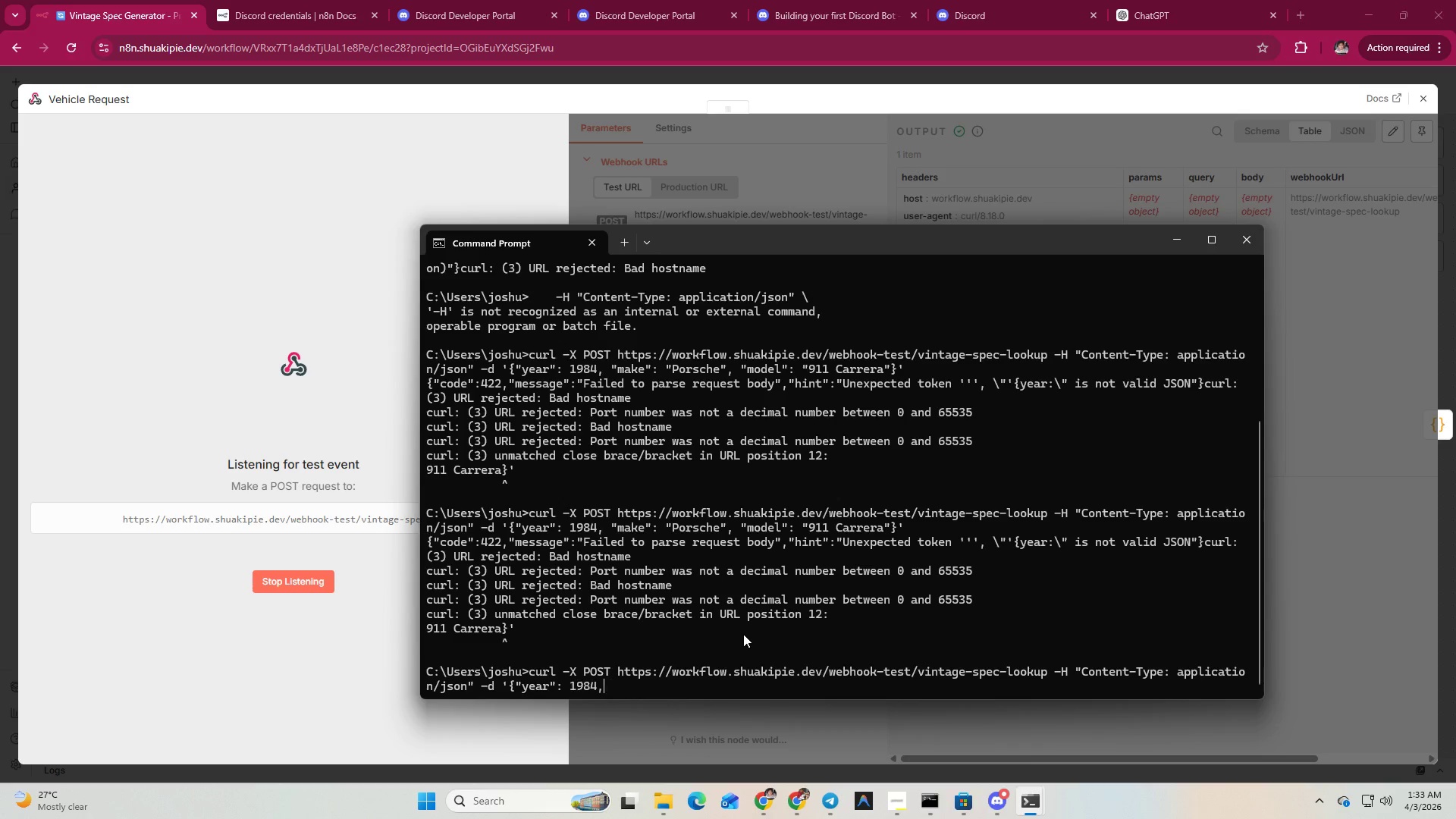 
hold_key(key=Backspace, duration=1.52)
 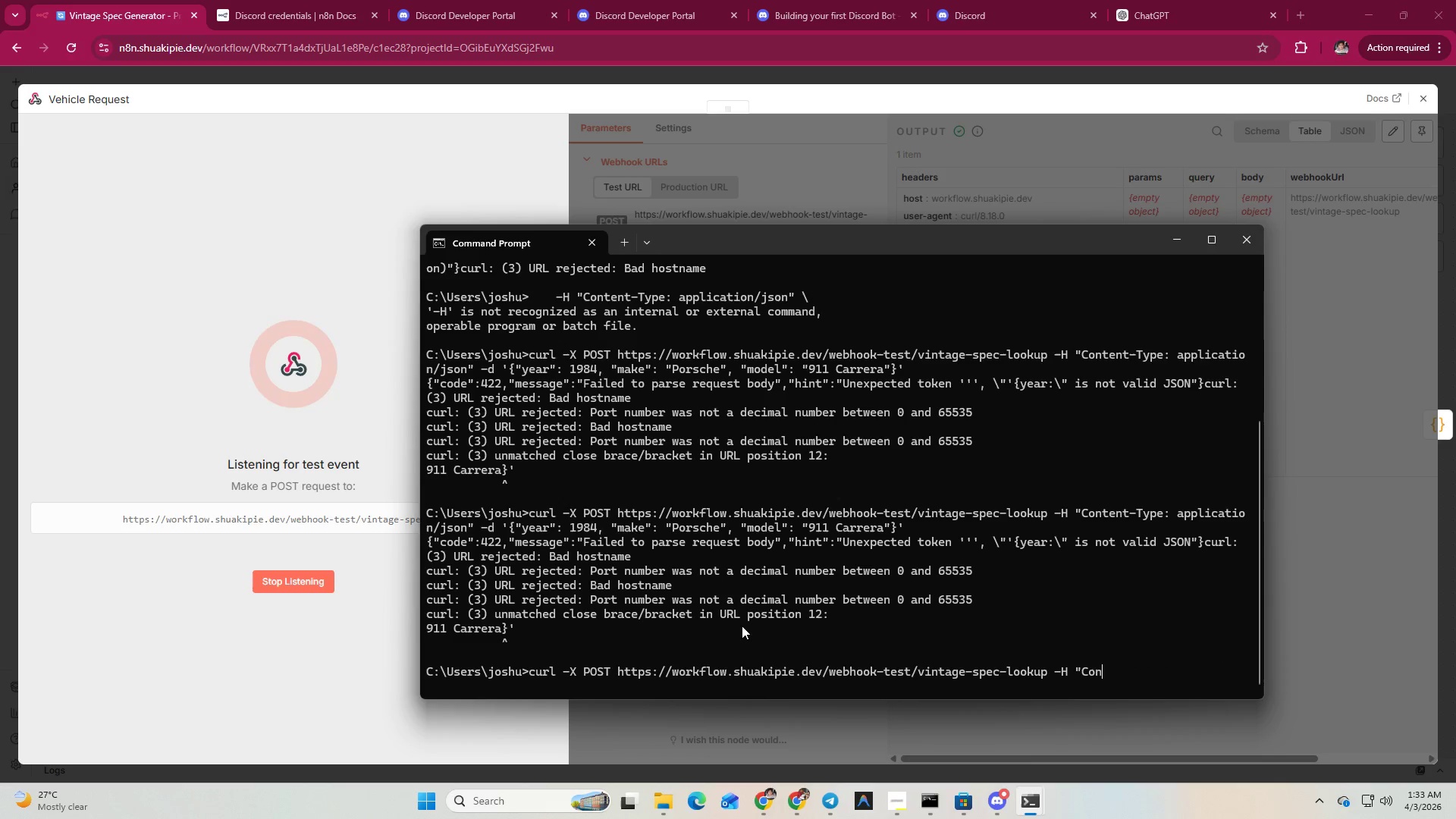 
hold_key(key=Backspace, duration=1.52)
 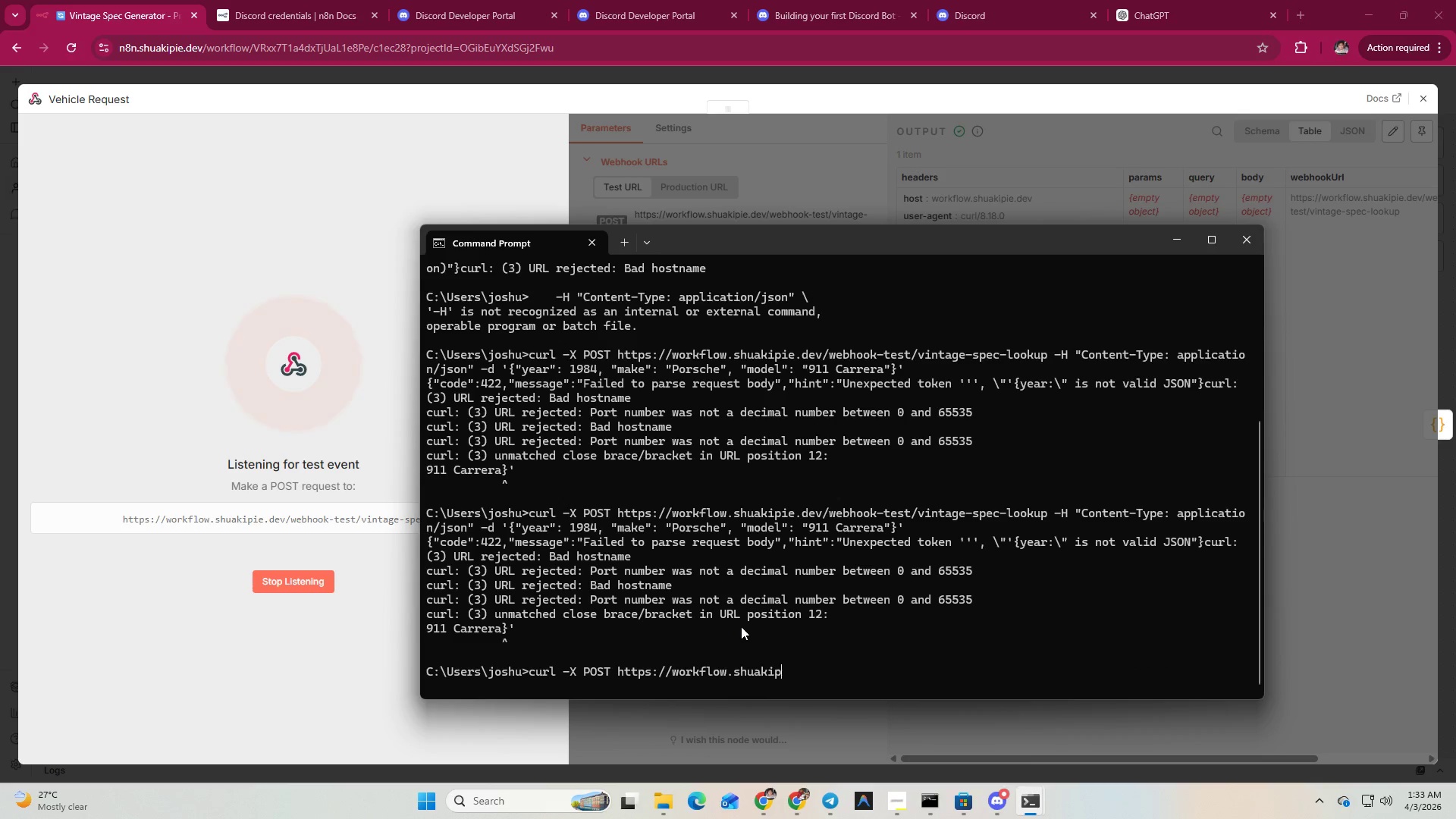 
hold_key(key=Backspace, duration=1.51)
 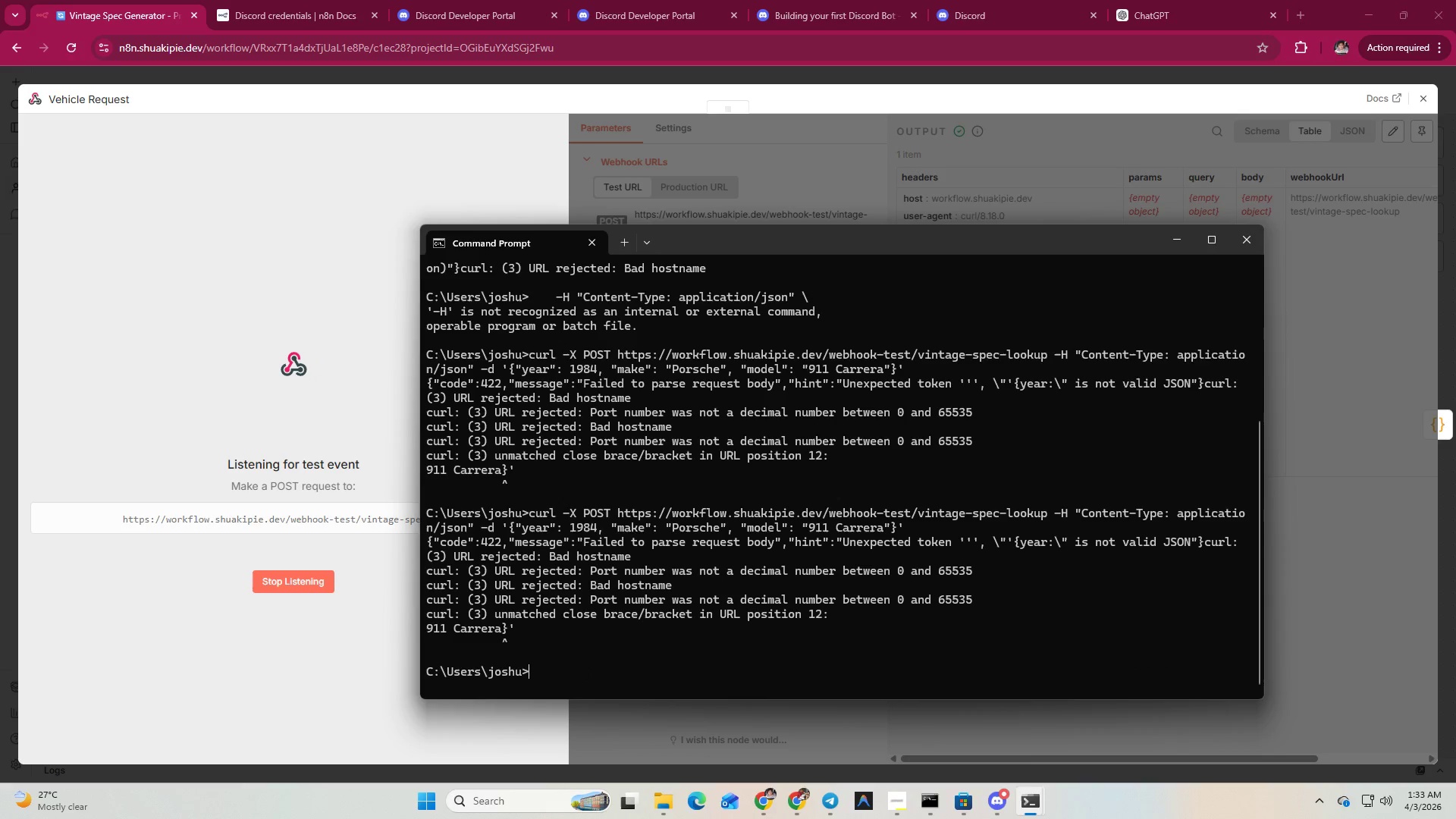 
hold_key(key=Backspace, duration=0.47)
 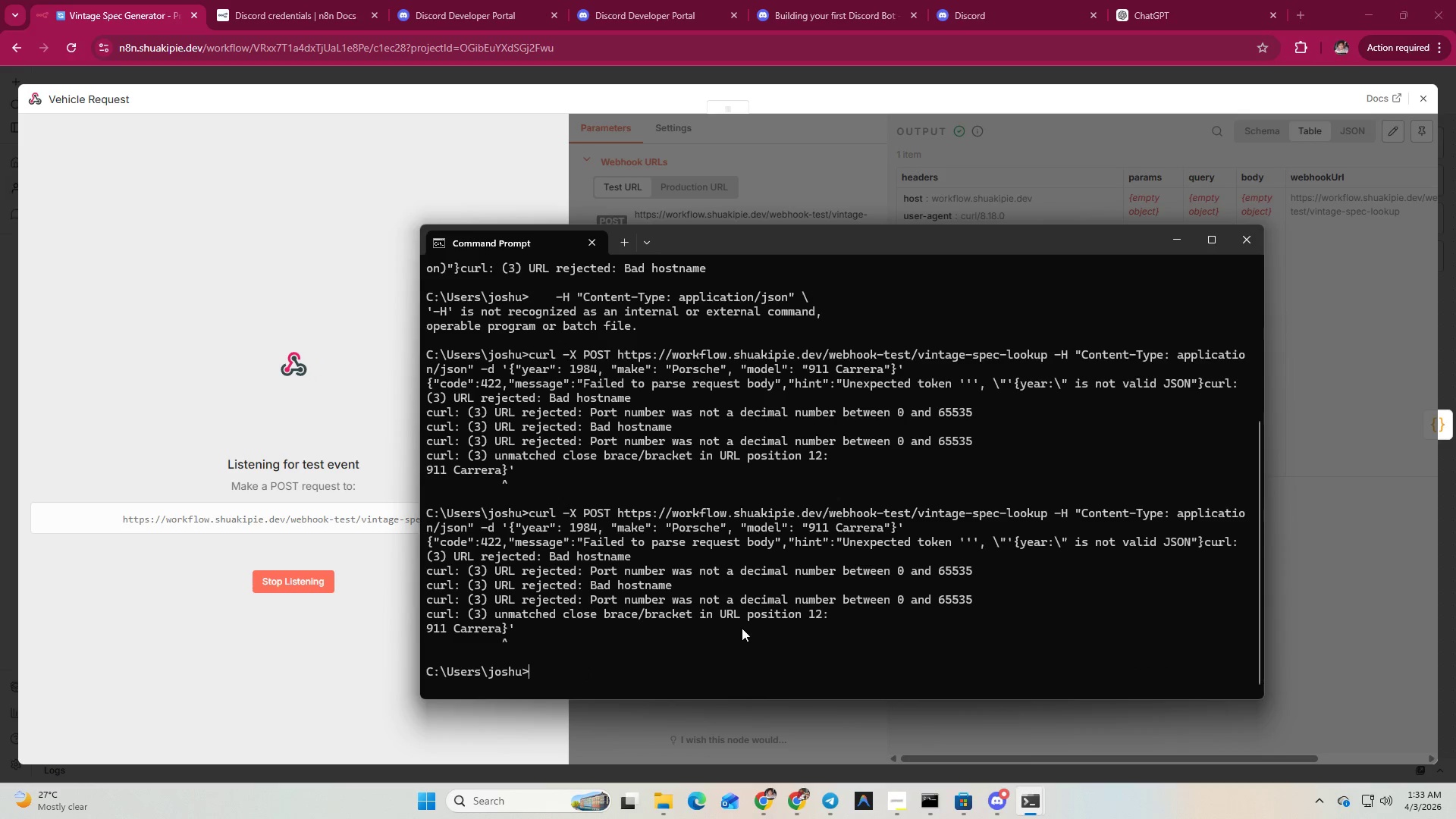 
type(claude)
 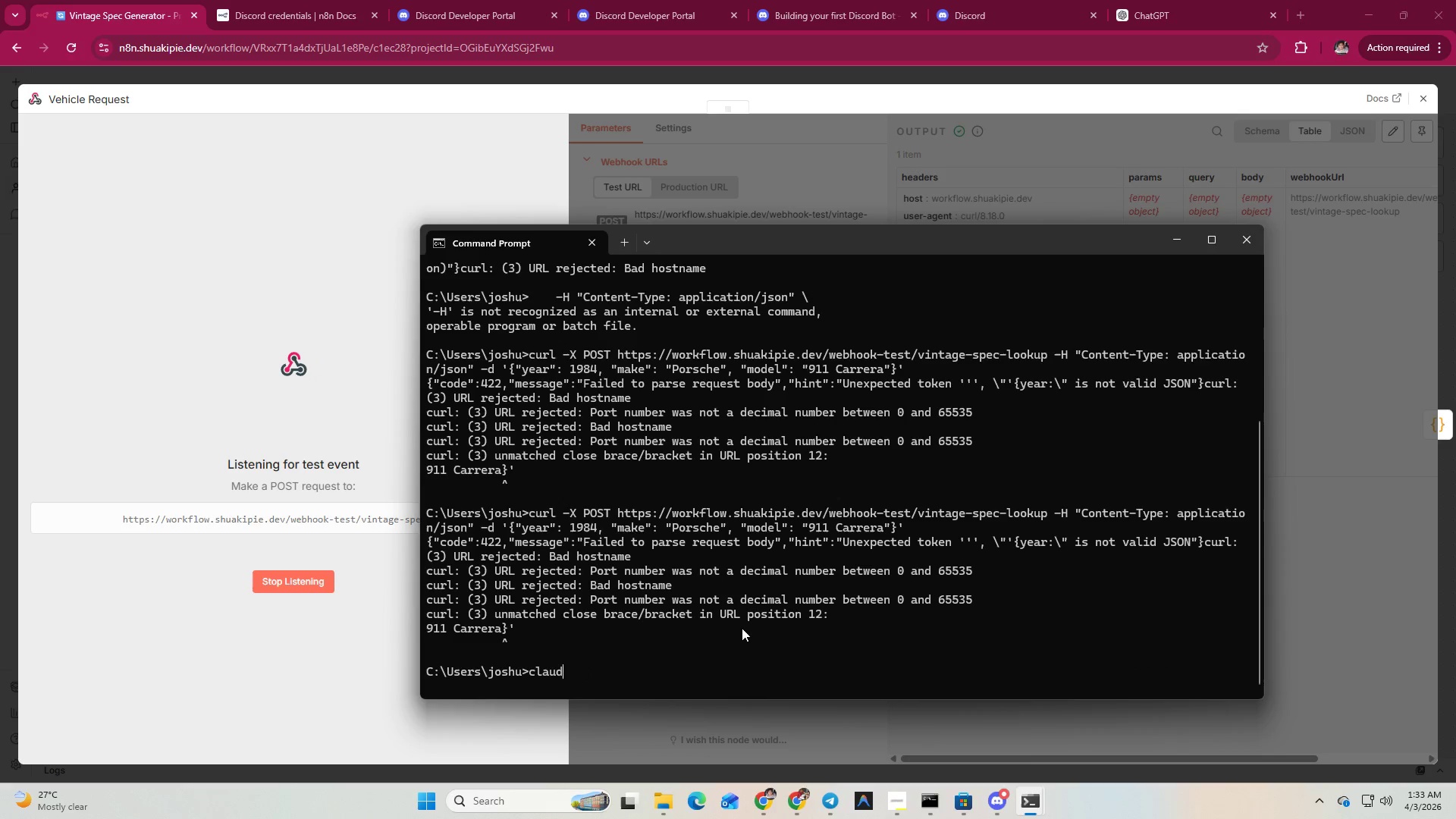 
key(Enter)
 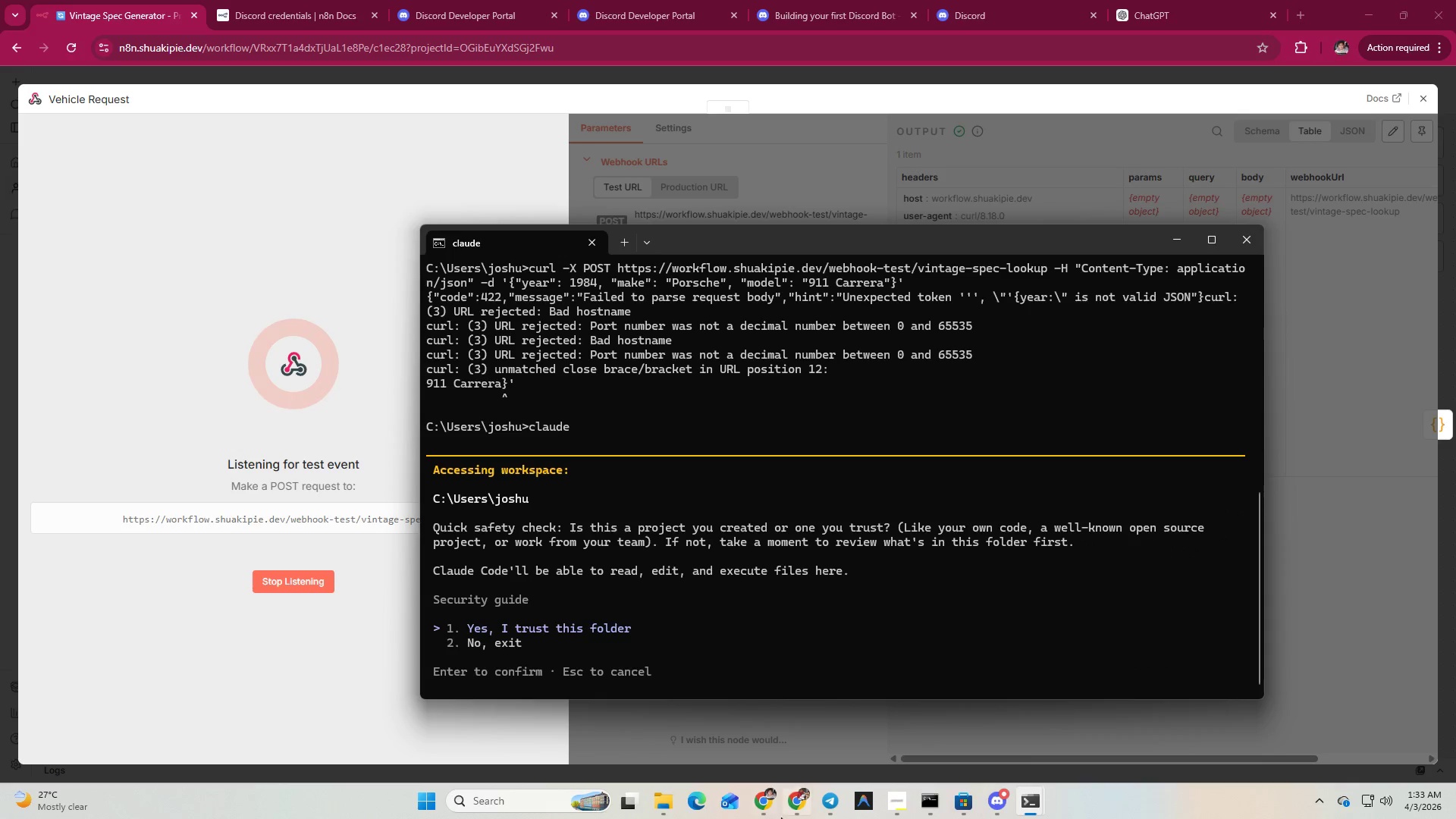 
left_click([784, 814])
 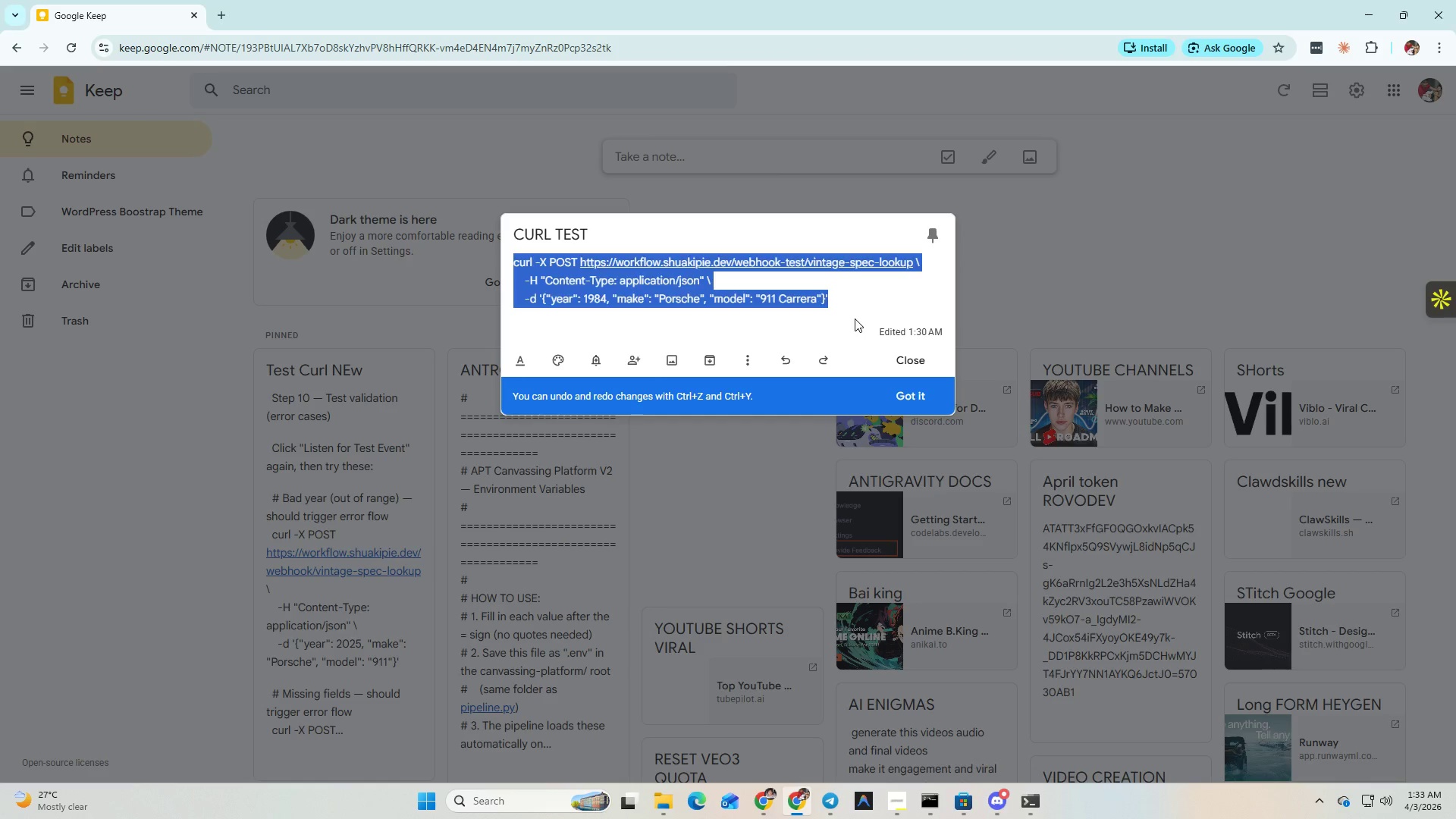 
double_click([852, 293])
 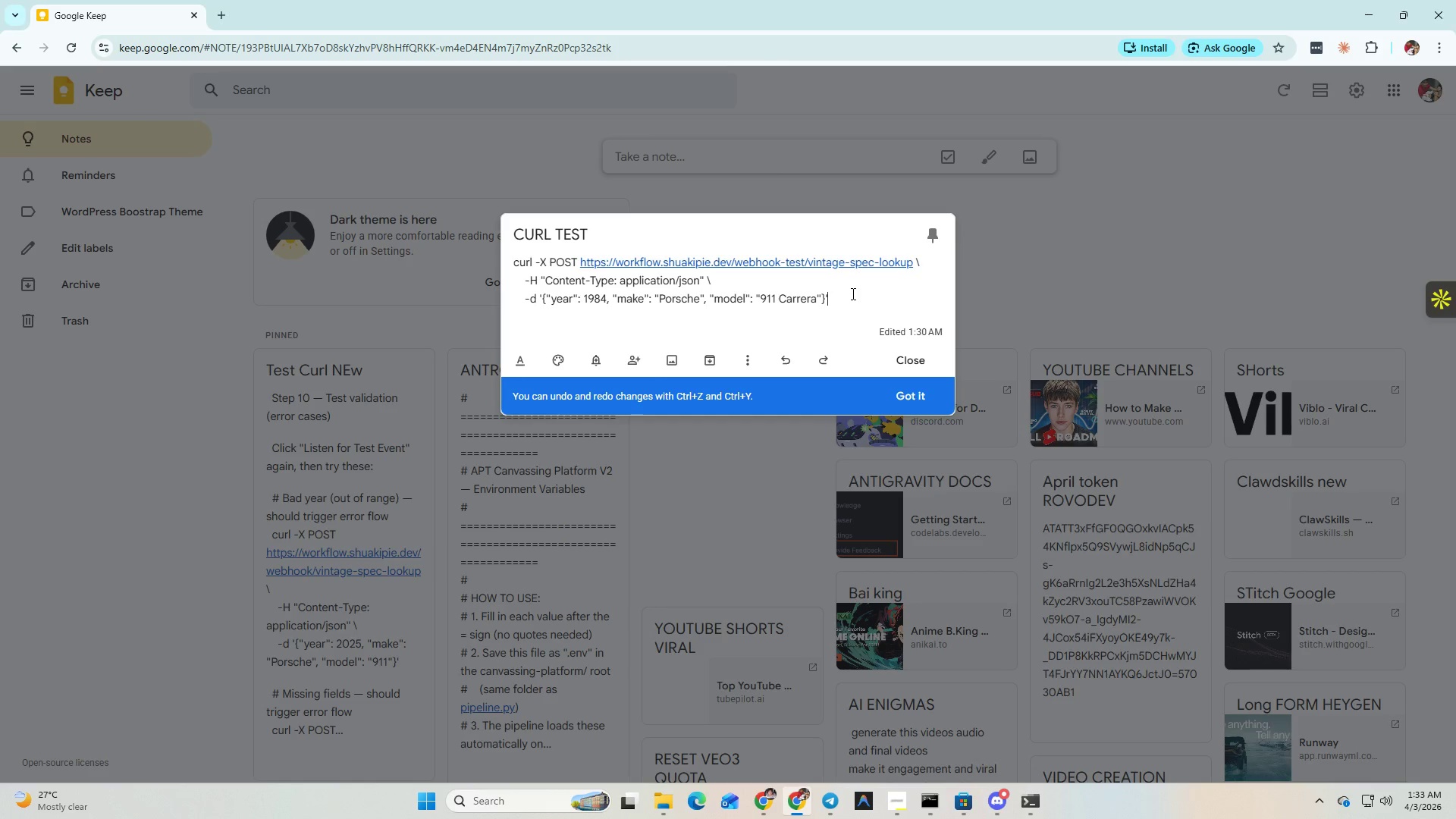 
key(Control+A)
 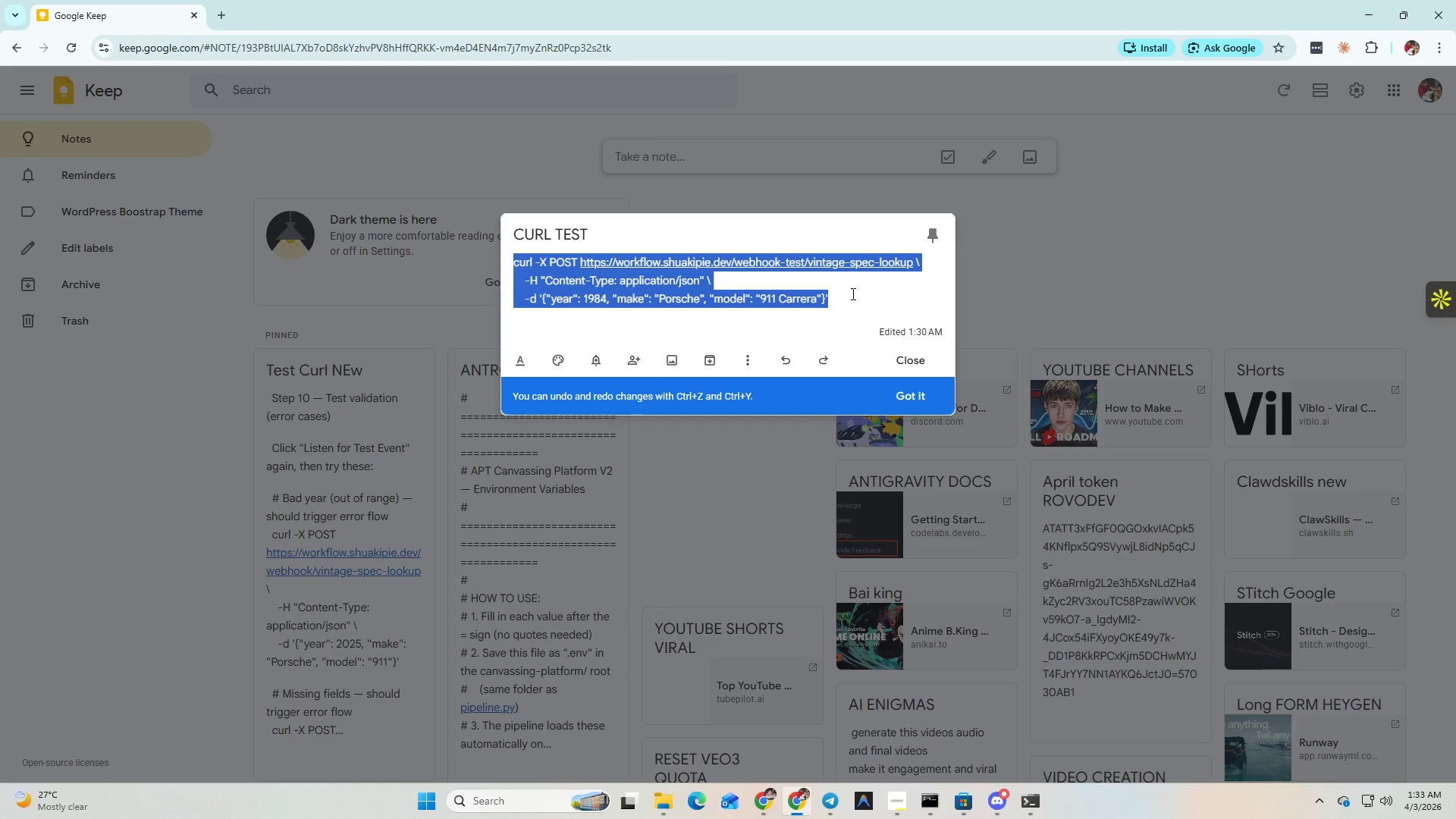 
key(Control+C)
 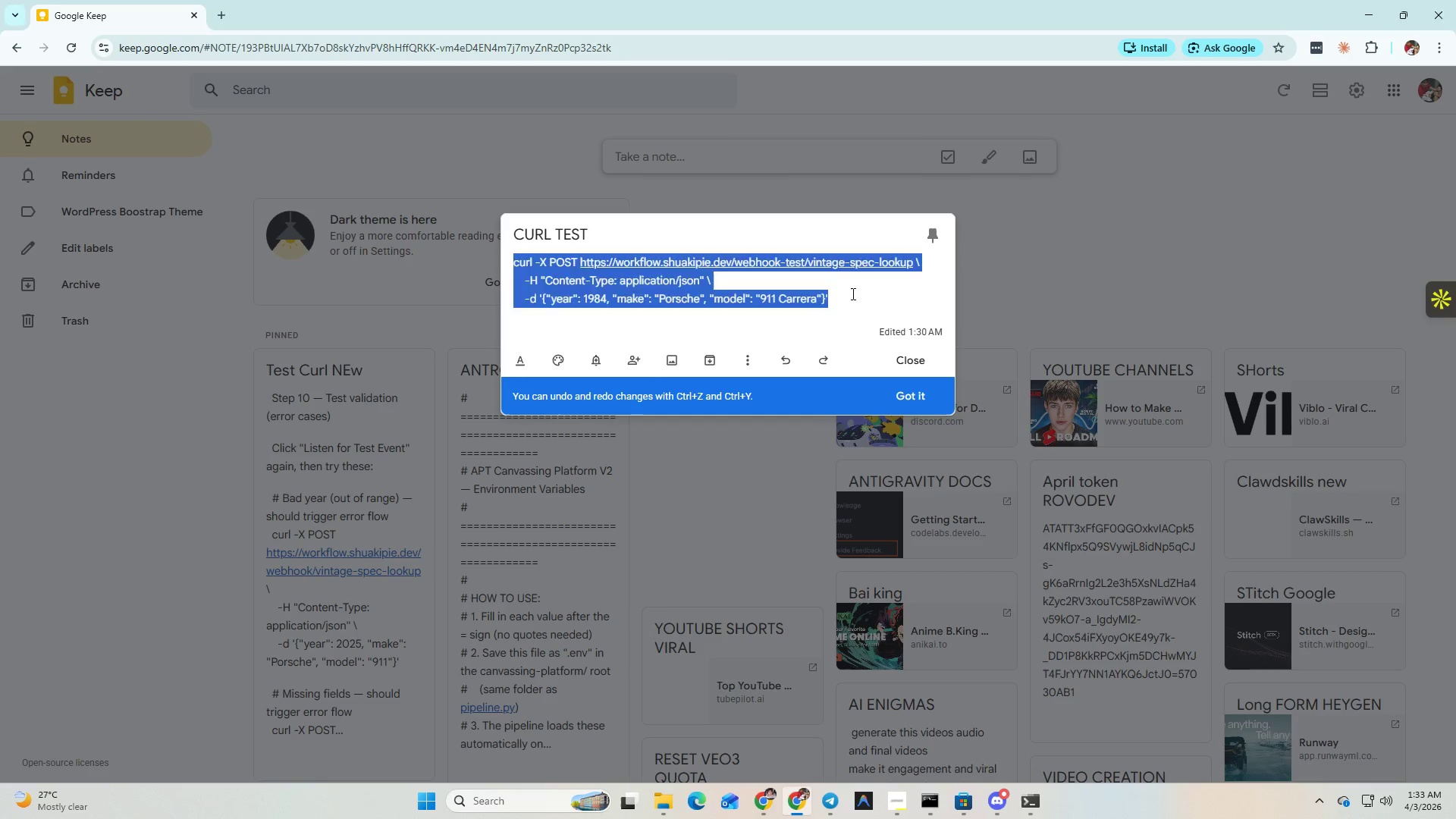 
key(Alt+AltLeft)
 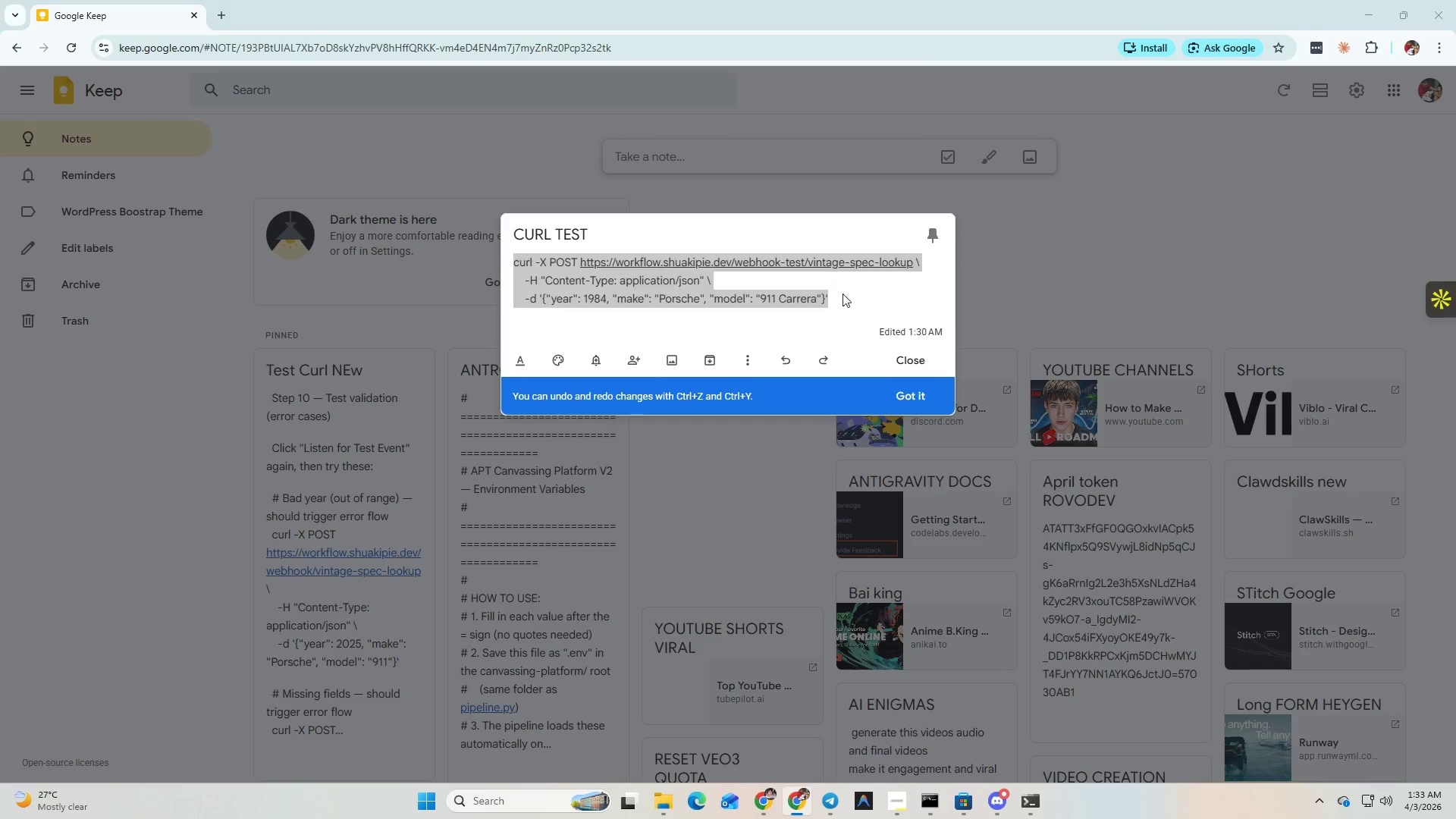 
key(Alt+Tab)
 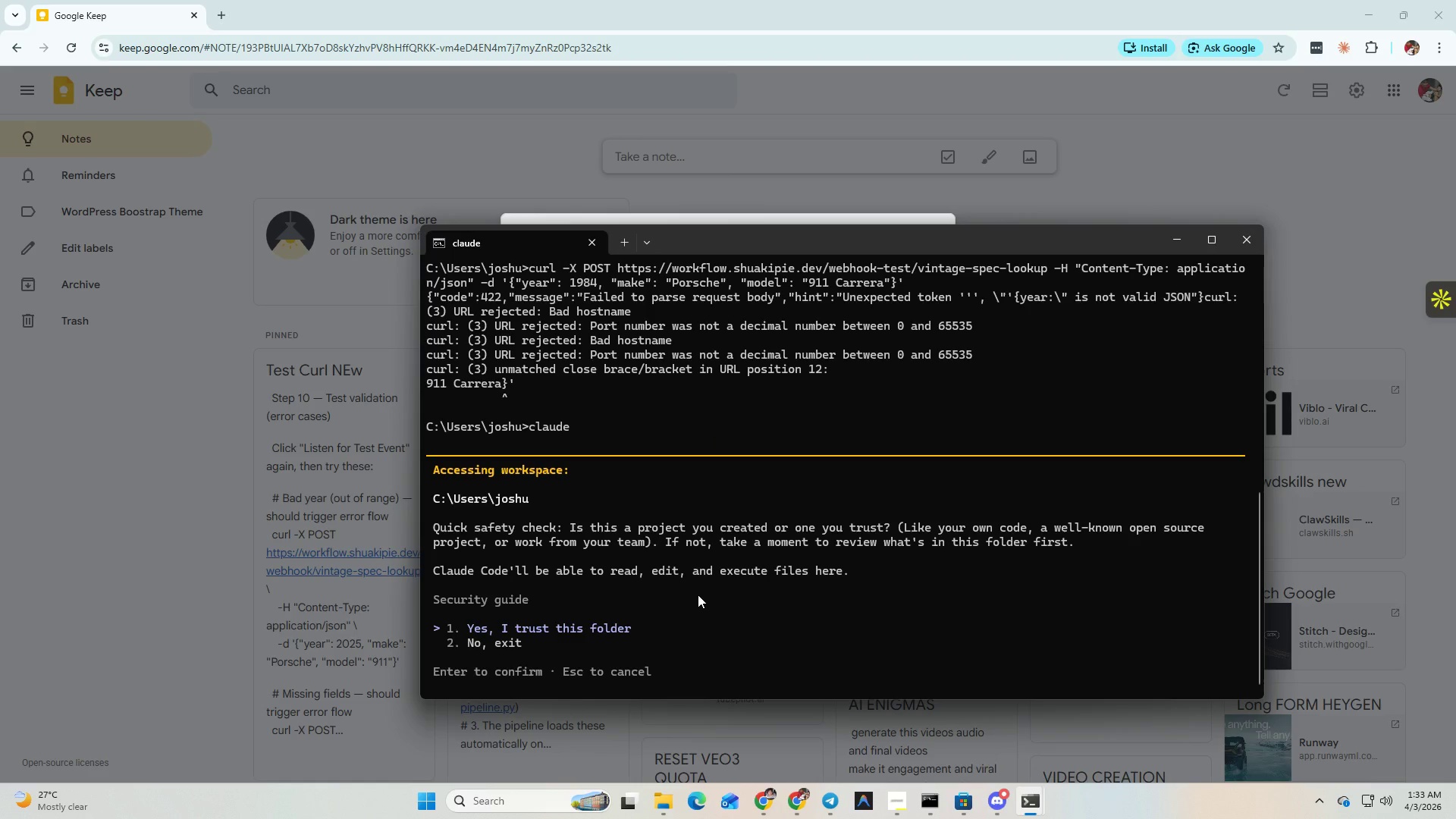 
key(Enter)
 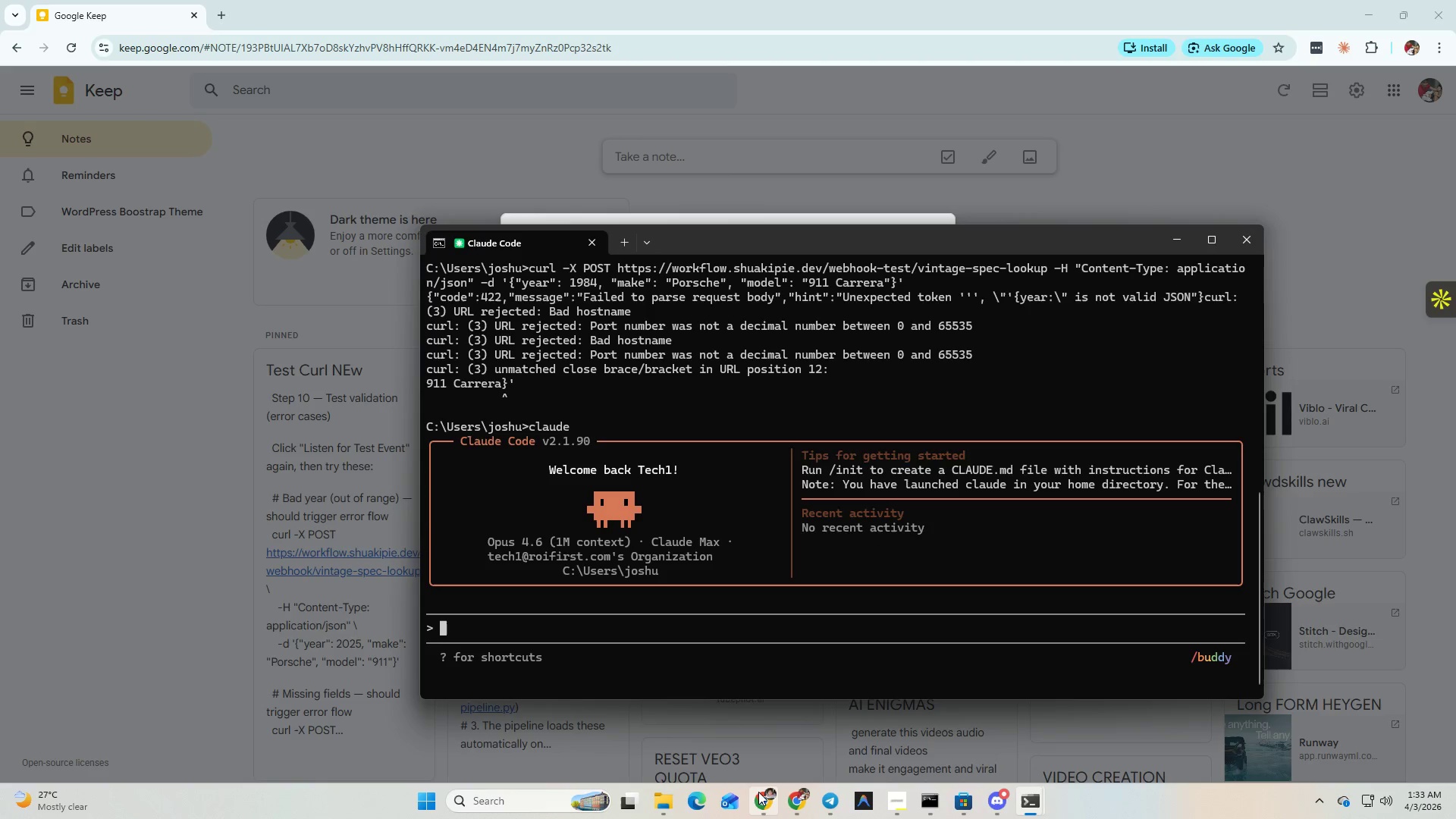 
left_click([769, 805])
 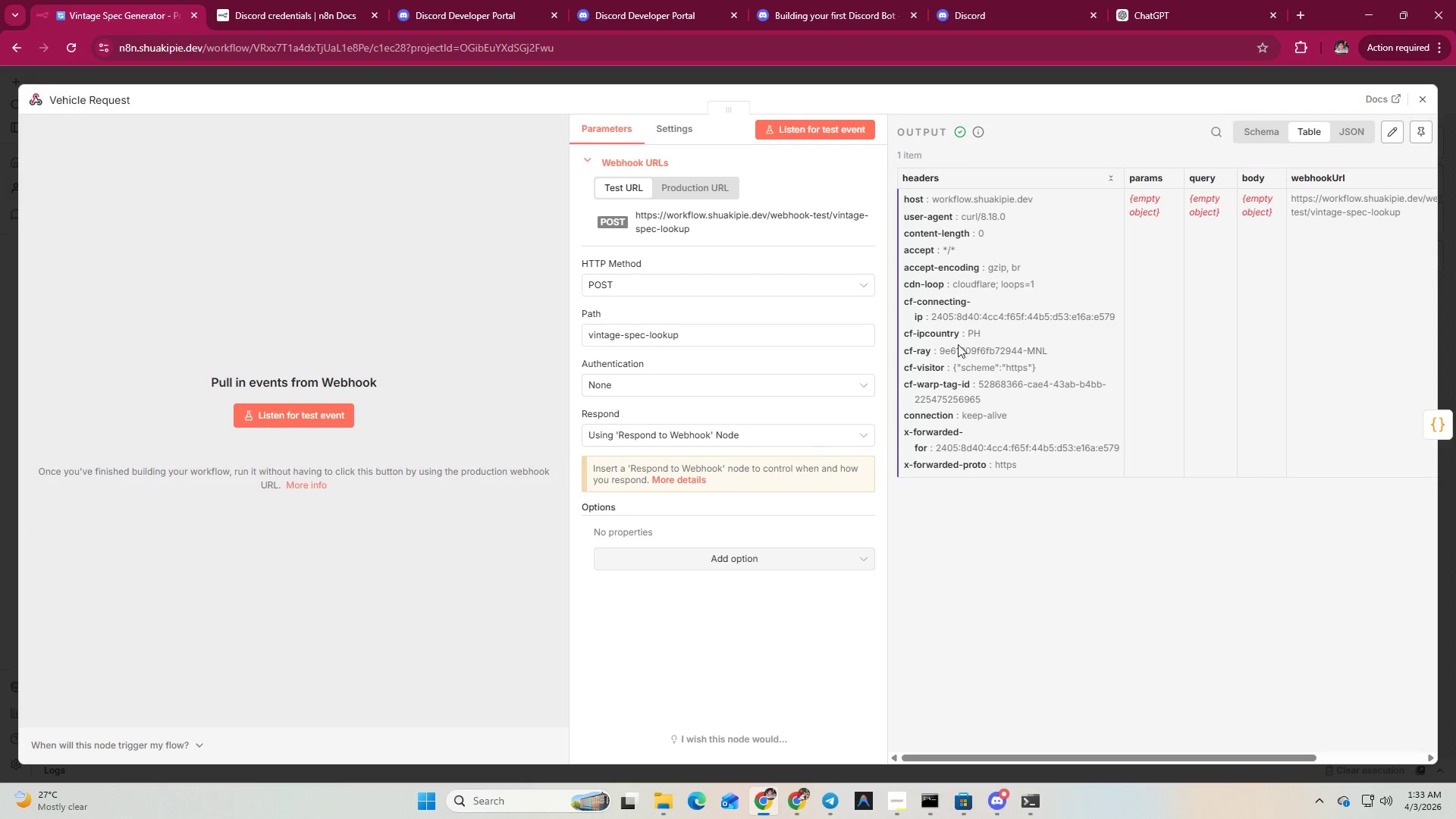 
wait(5.81)
 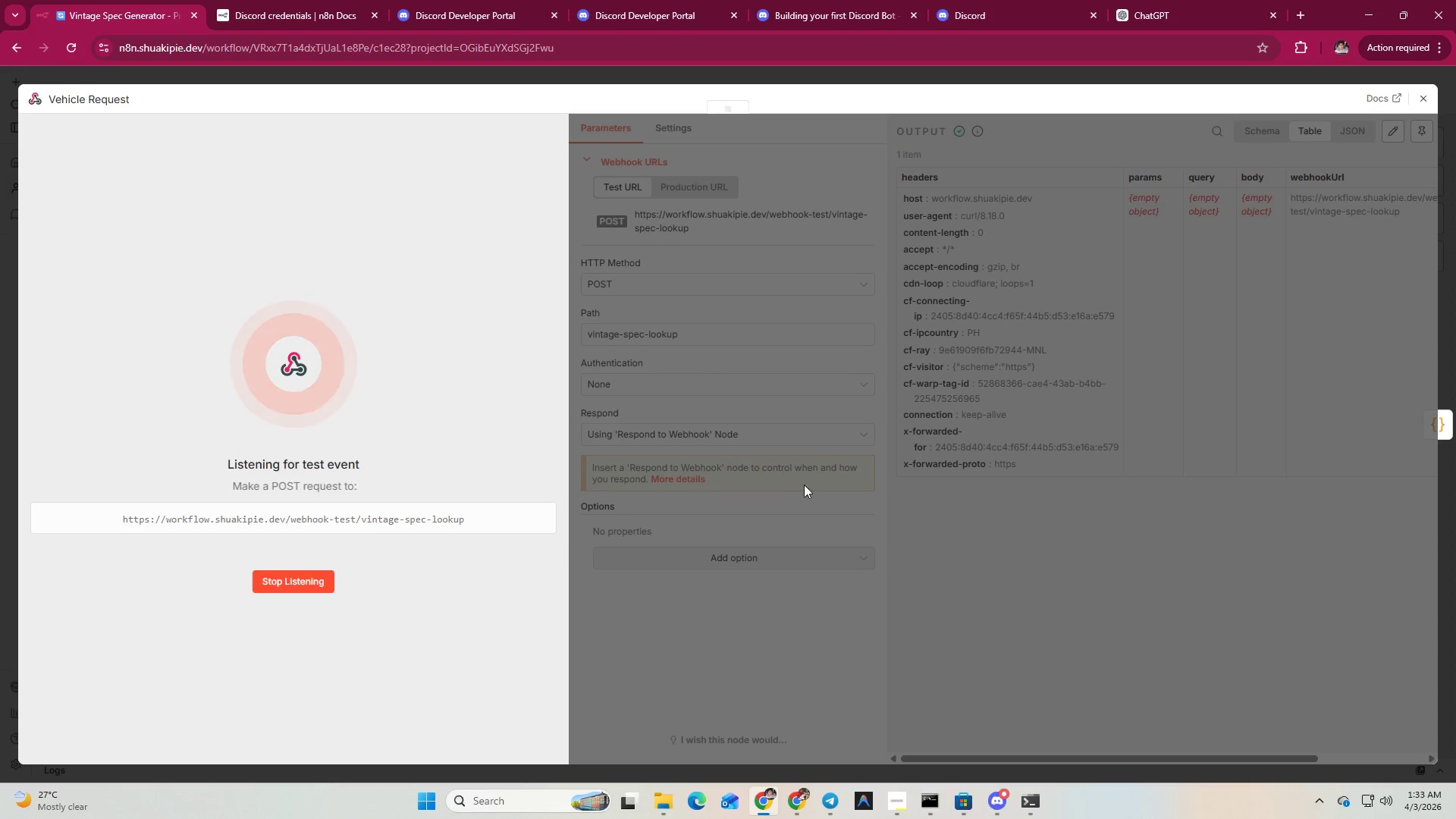 
left_click([824, 124])
 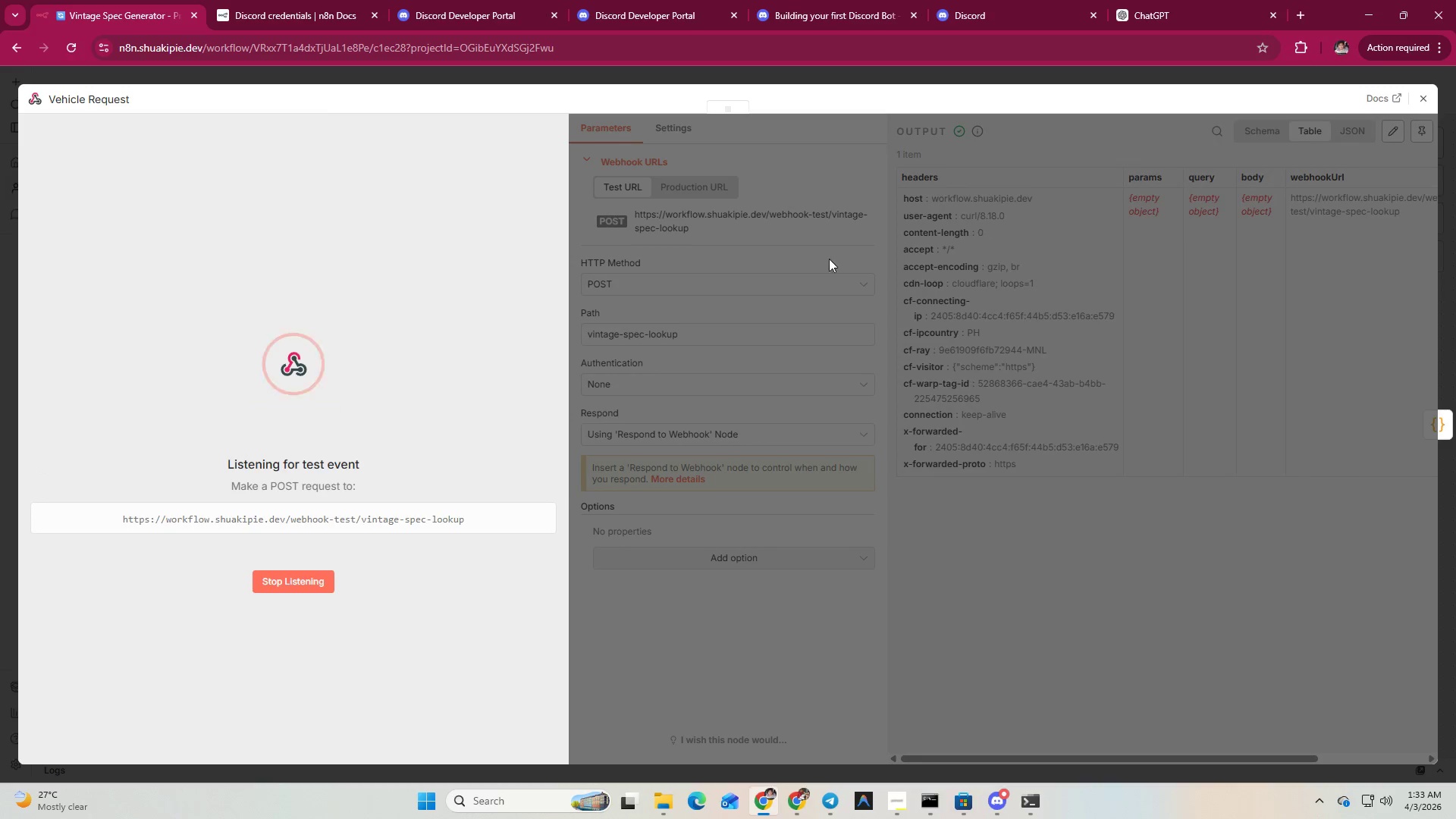 
key(Alt+AltLeft)
 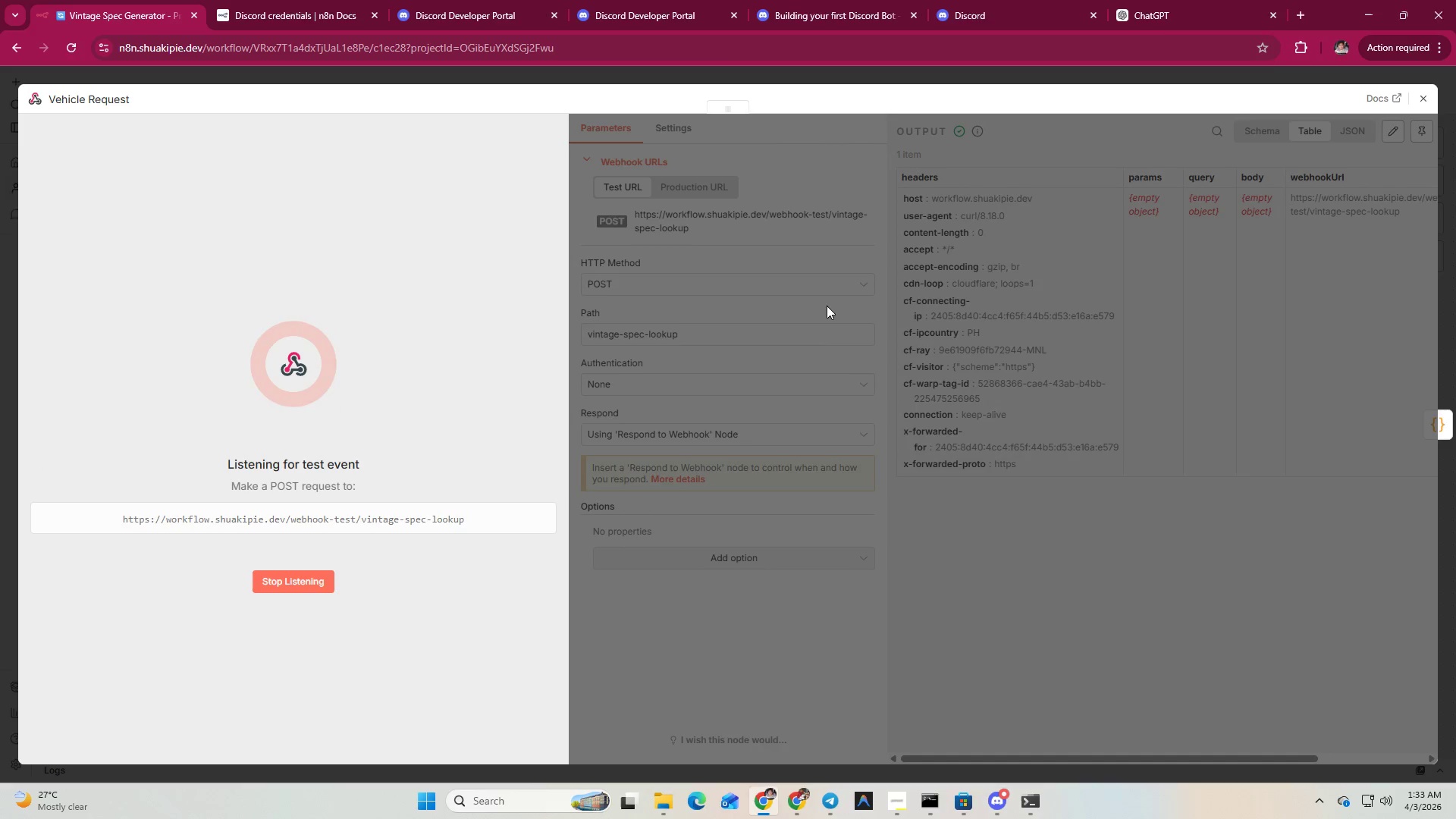 
key(Alt+Tab)
 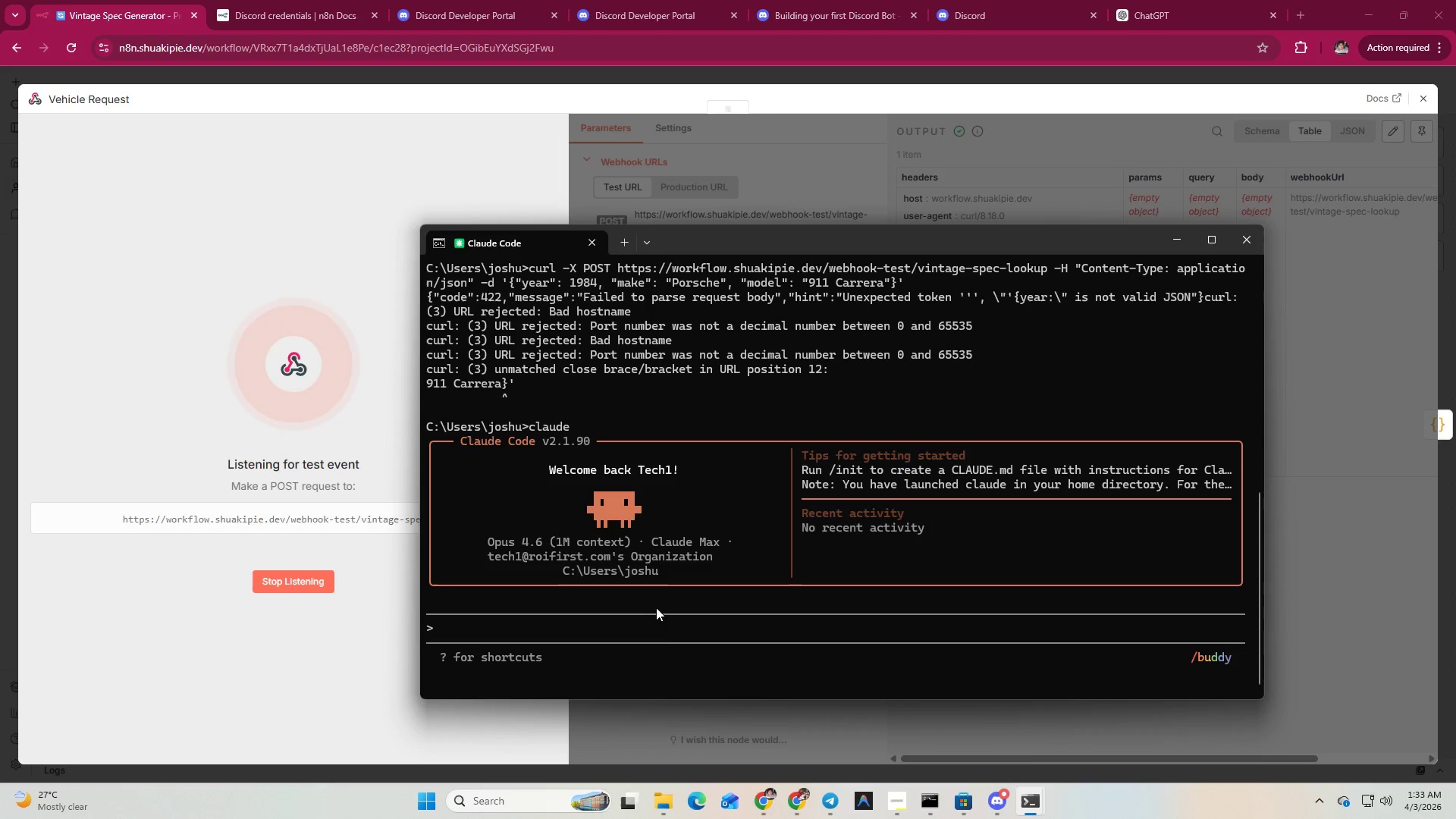 
right_click([661, 633])
 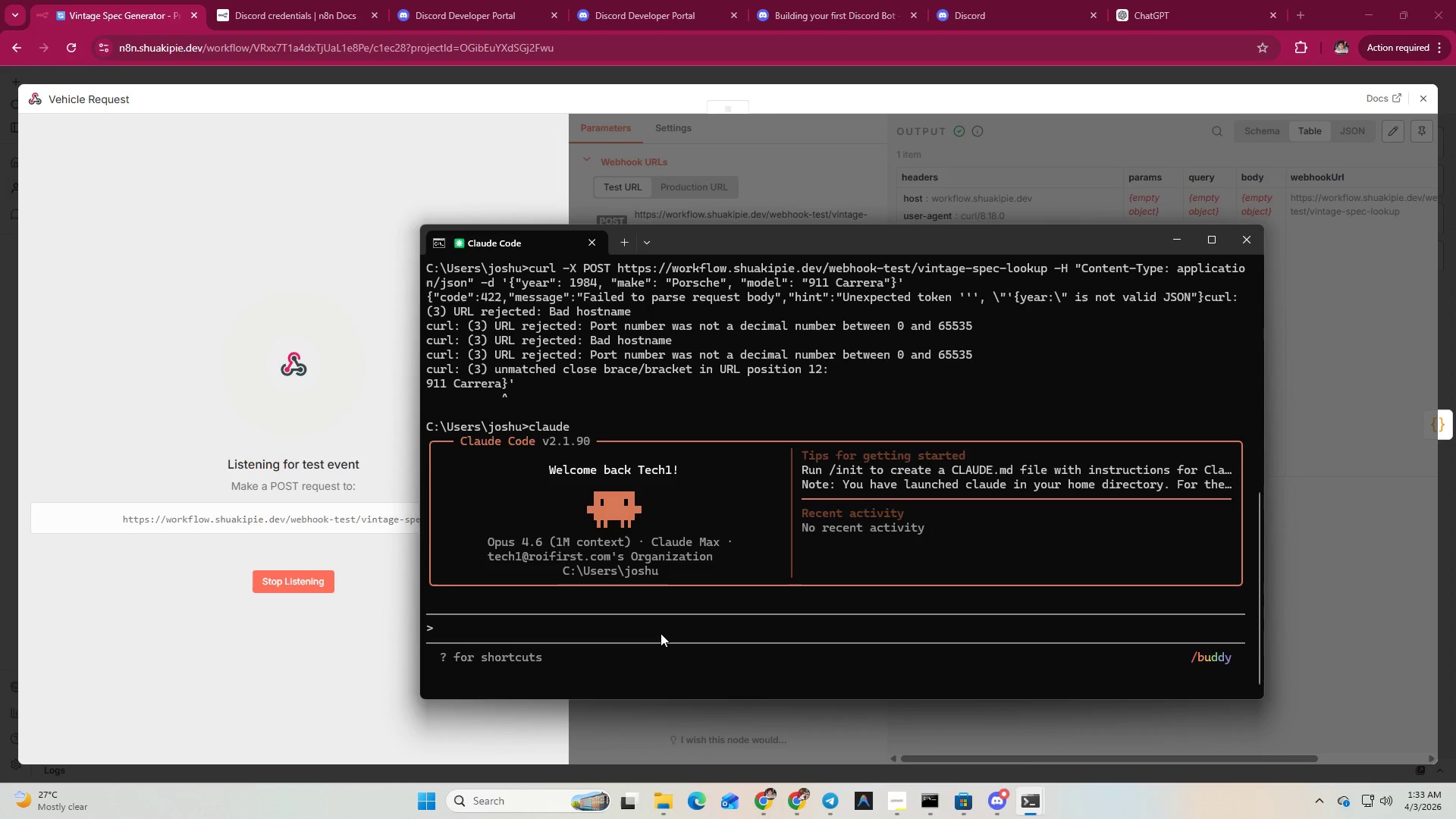 
right_click([661, 633])
 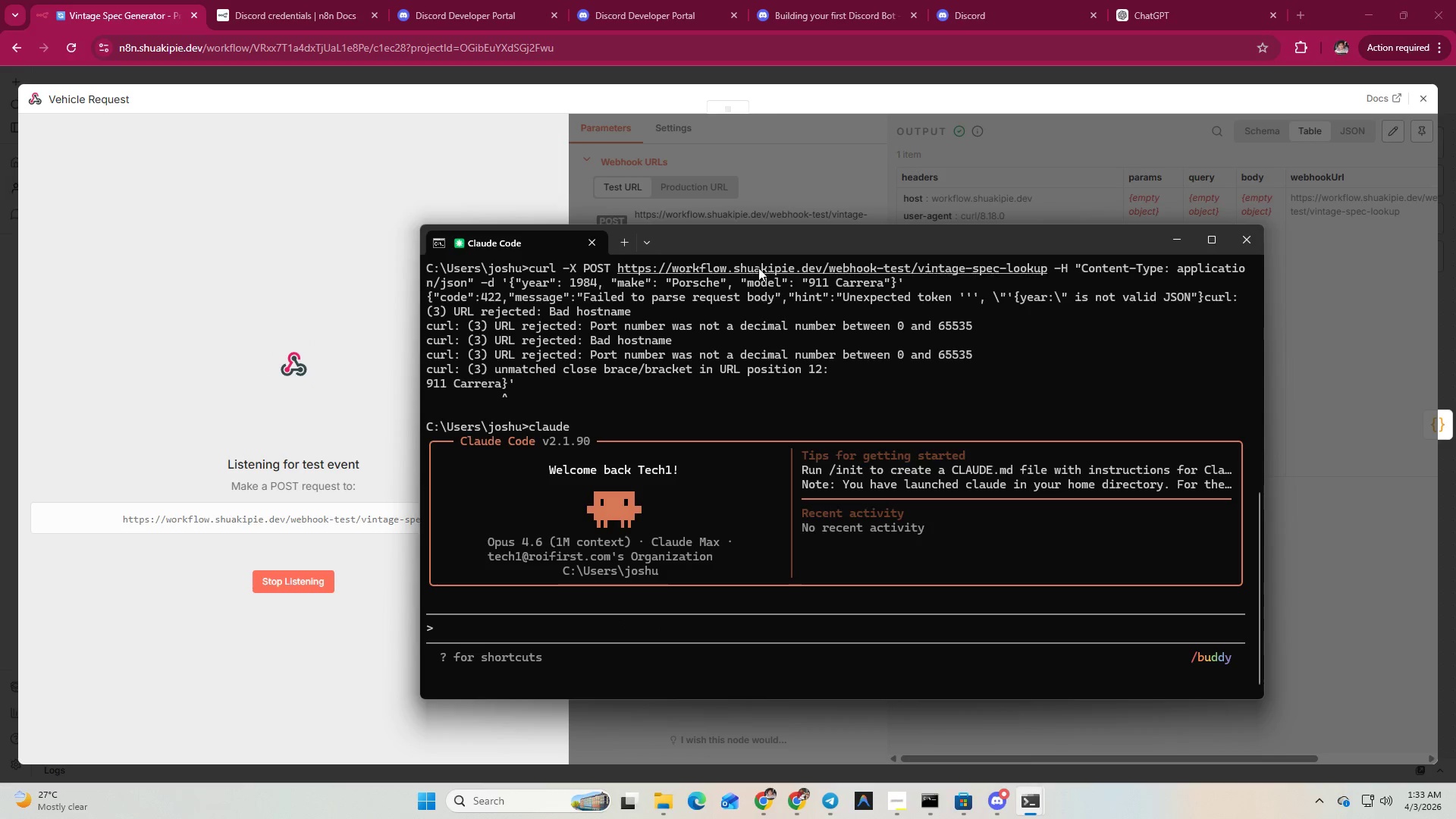 
key(Alt+AltLeft)
 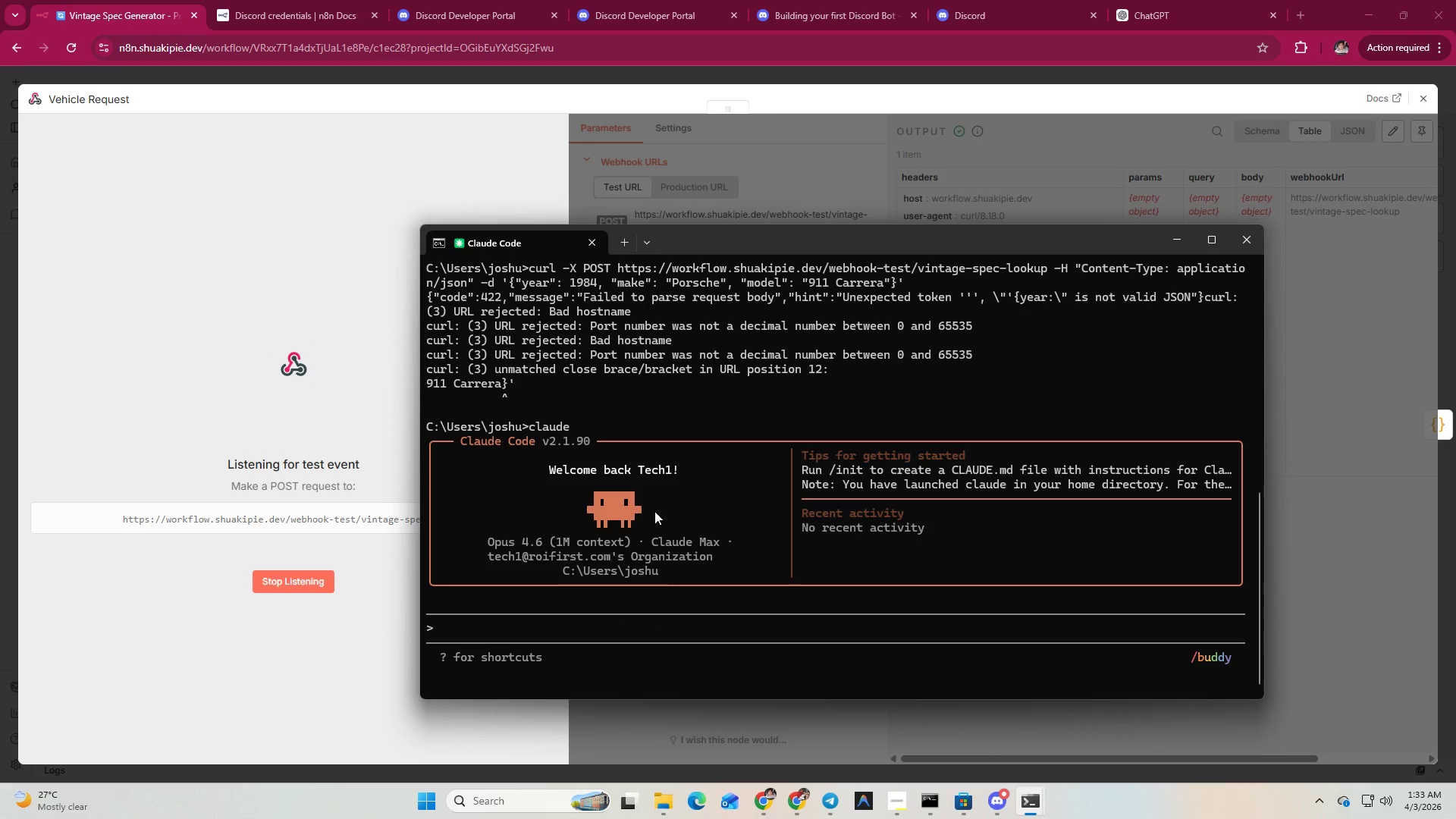 
key(Alt+Tab)
 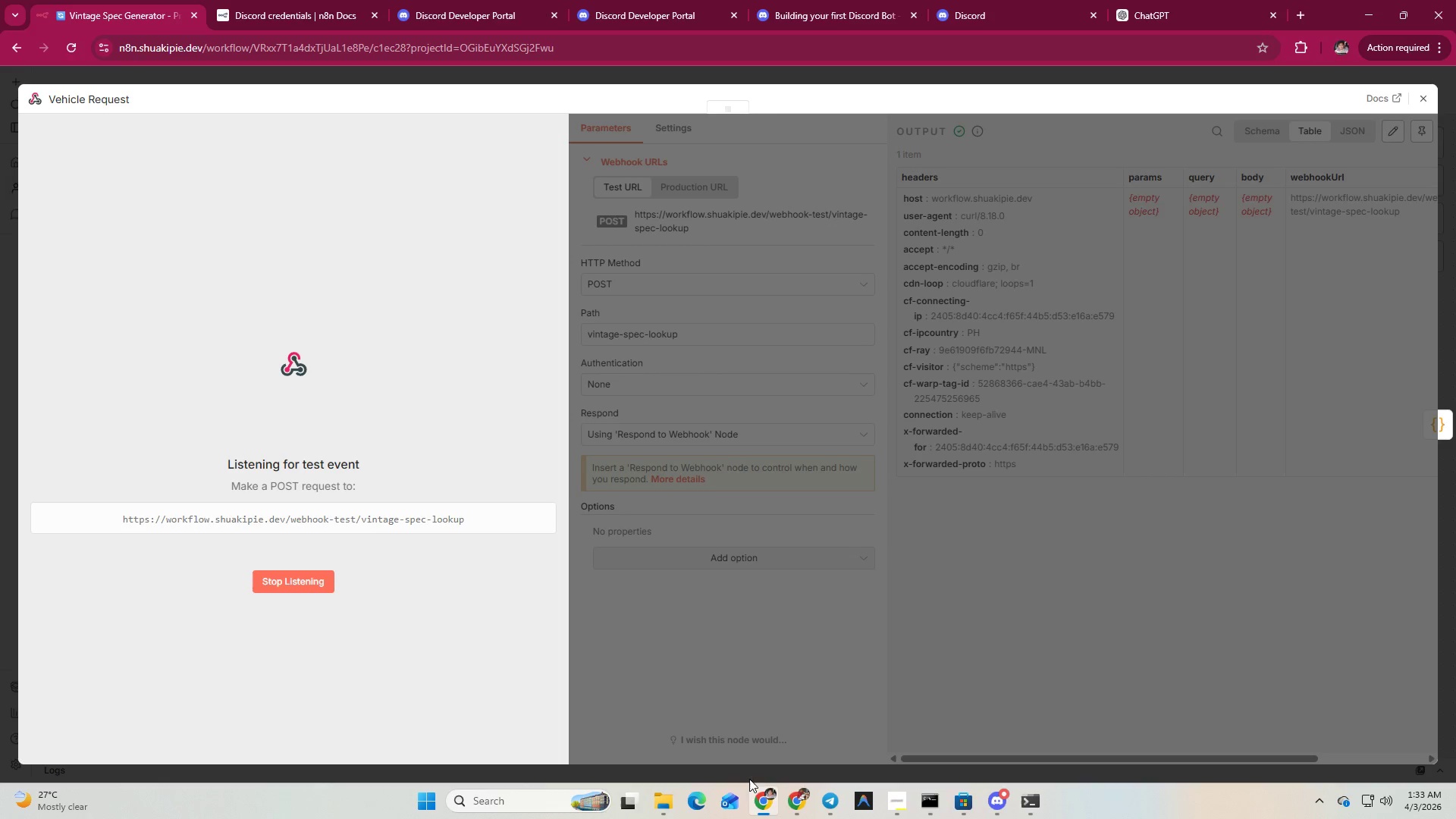 
left_click([796, 803])
 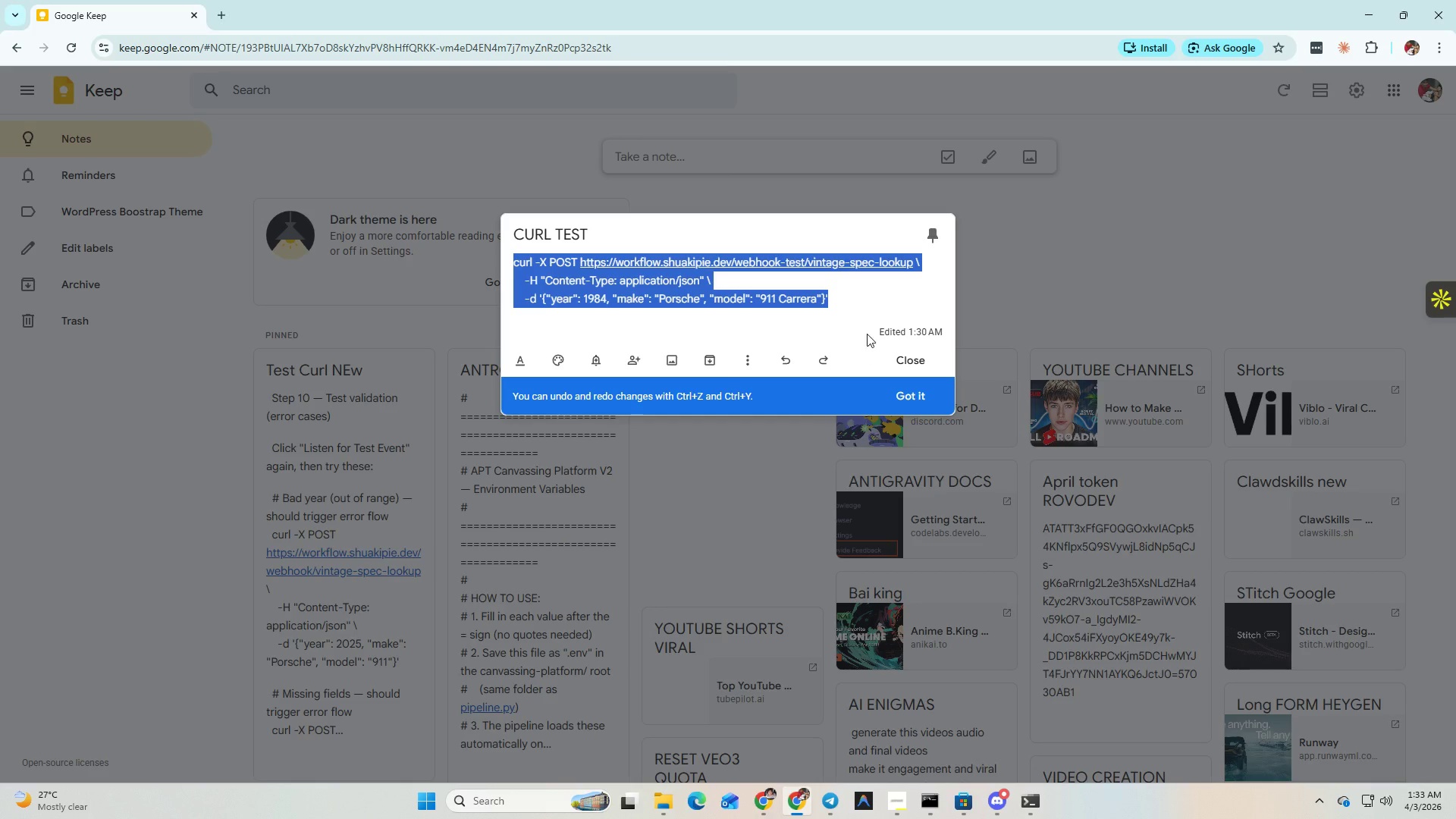 
left_click([868, 295])
 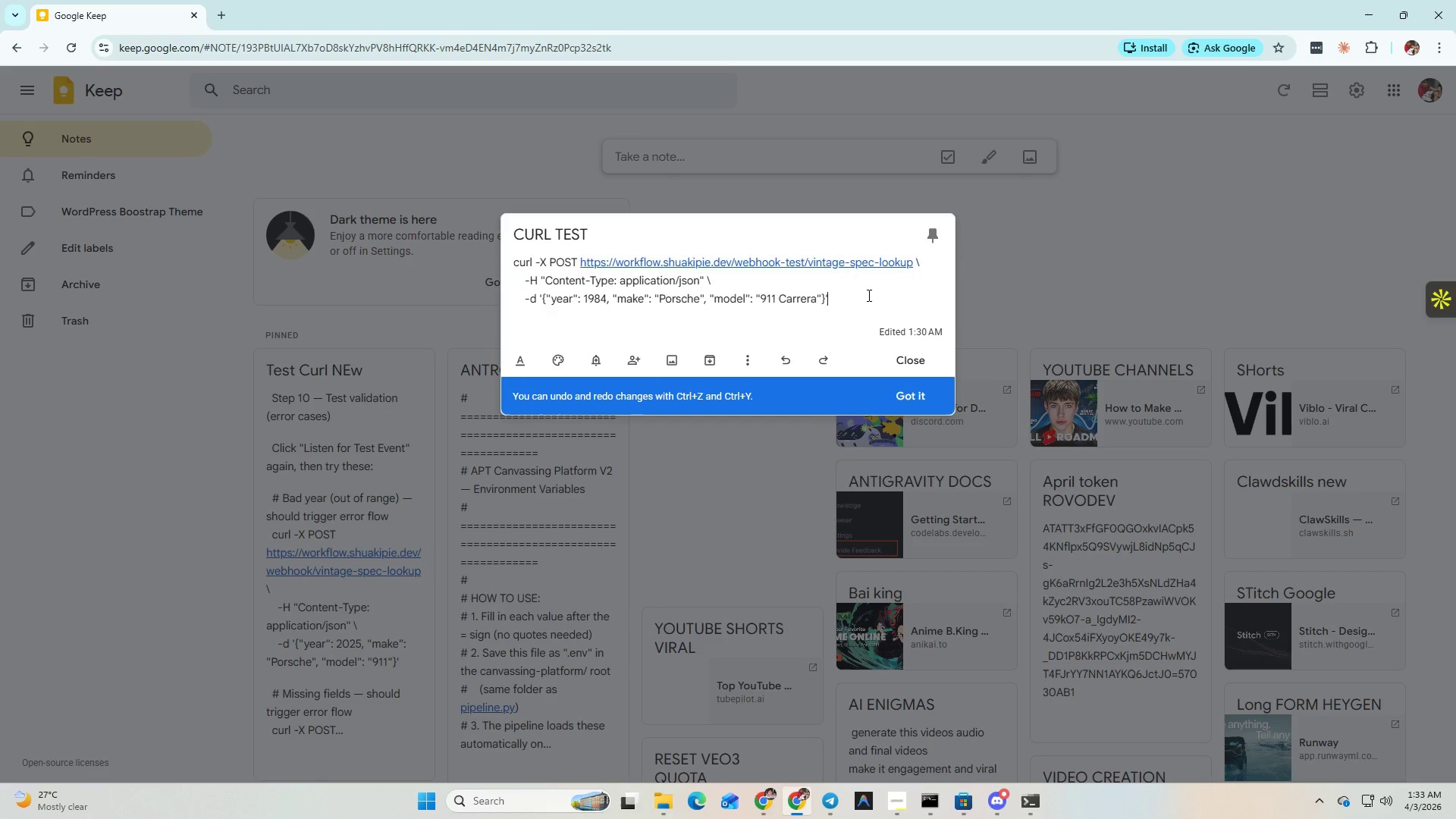 
key(Control+A)
 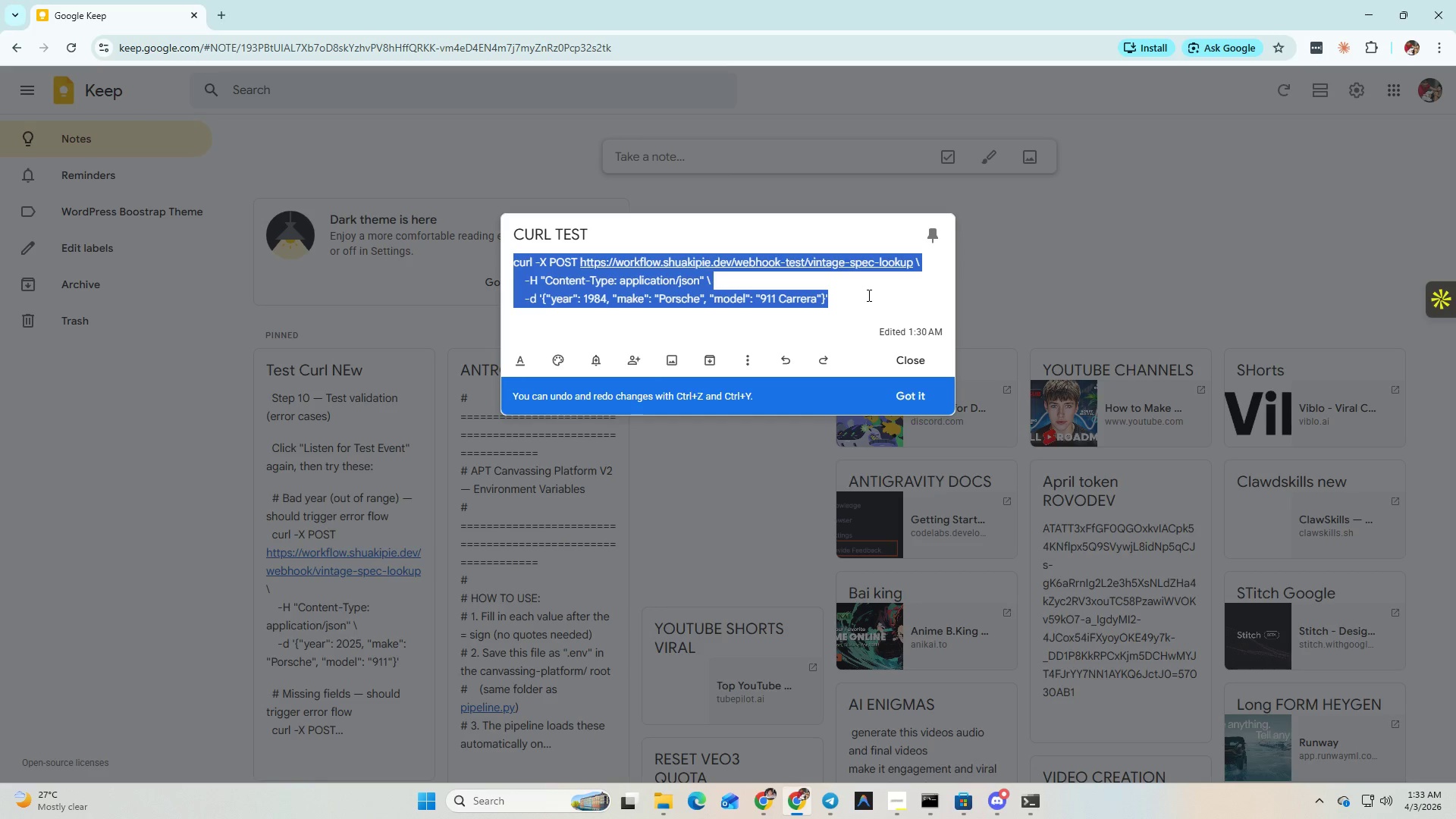 
key(Control+C)
 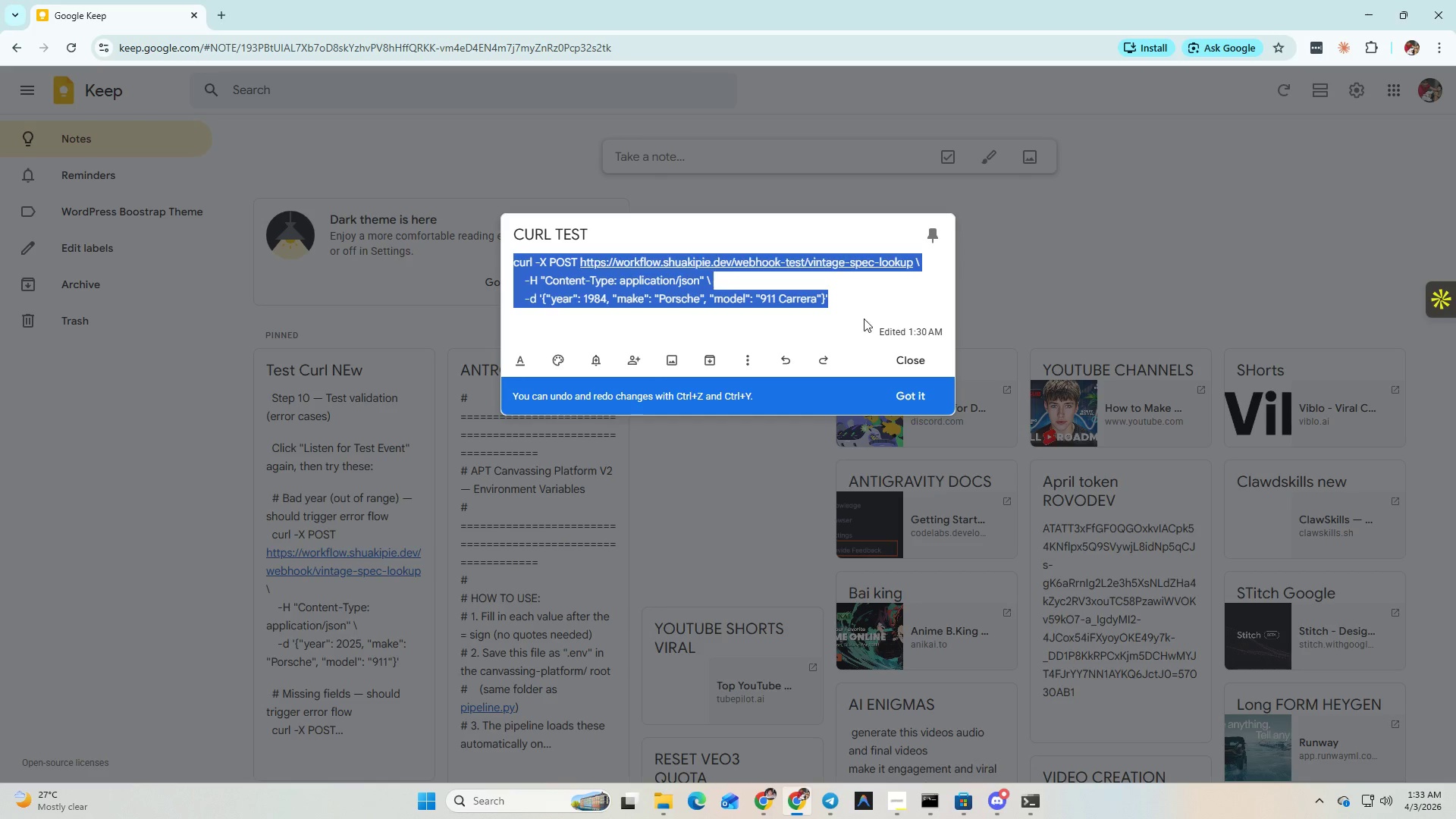 
key(Alt+AltLeft)
 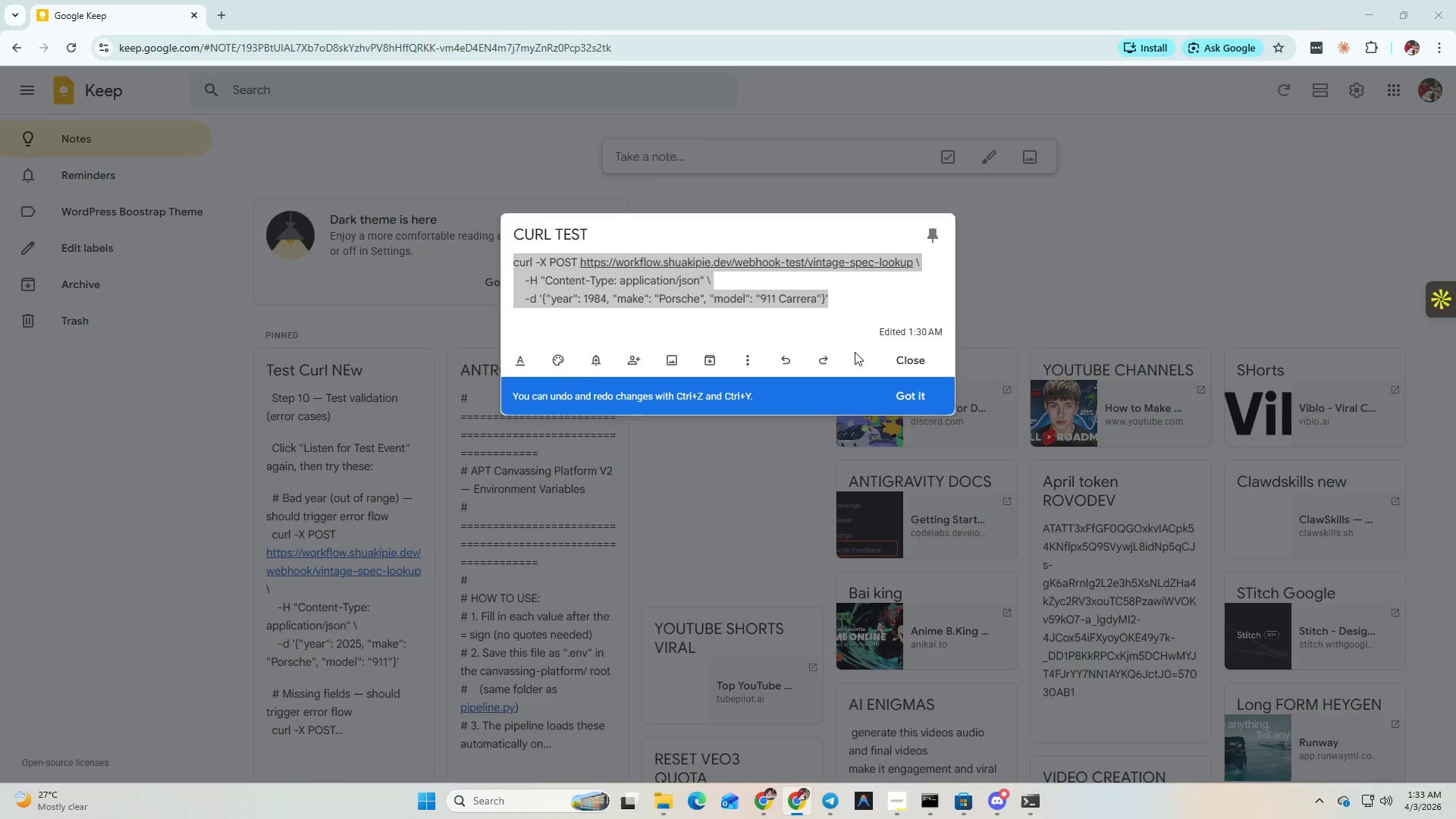 
key(Alt+Tab)
 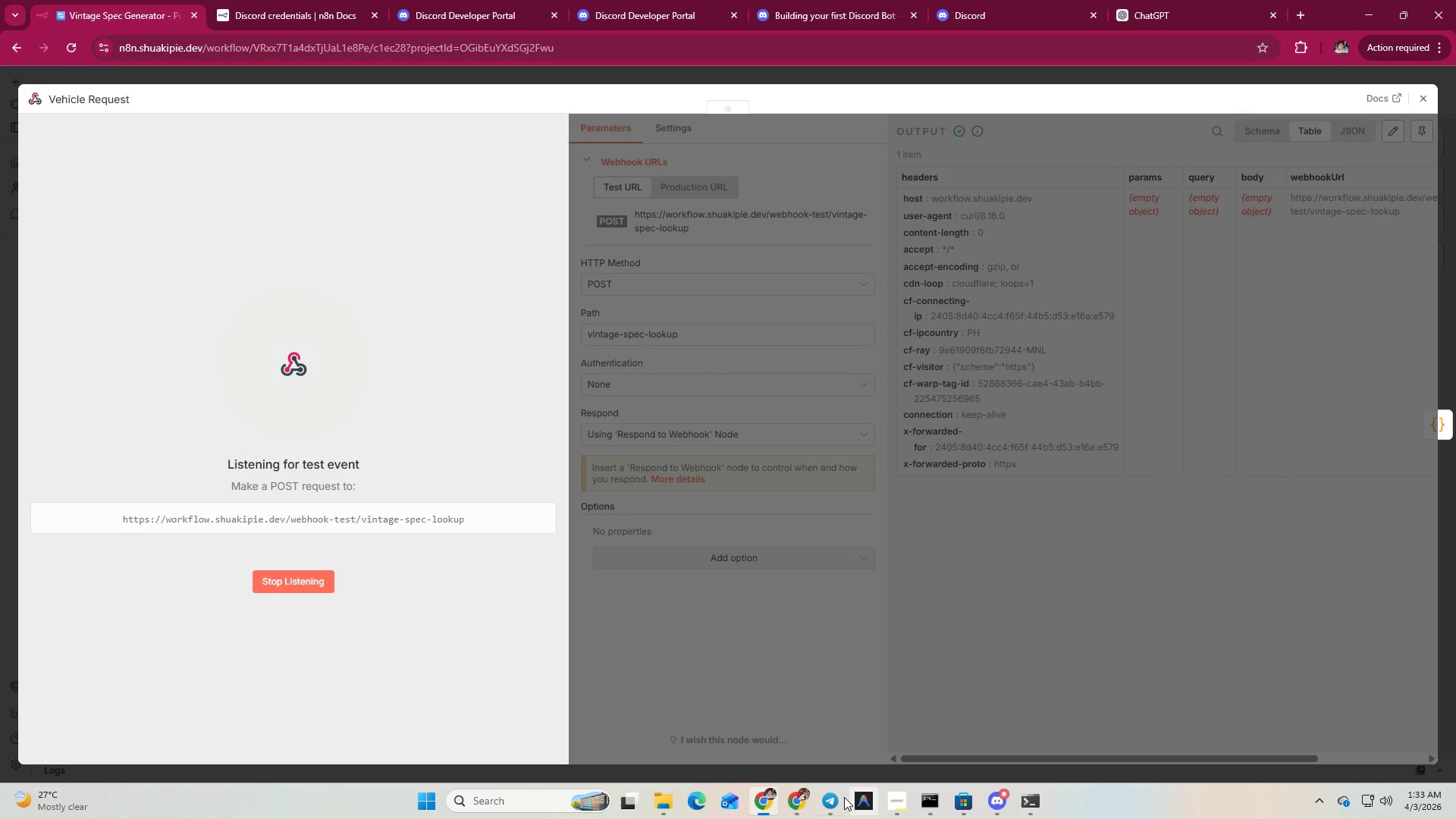 
left_click([938, 801])
 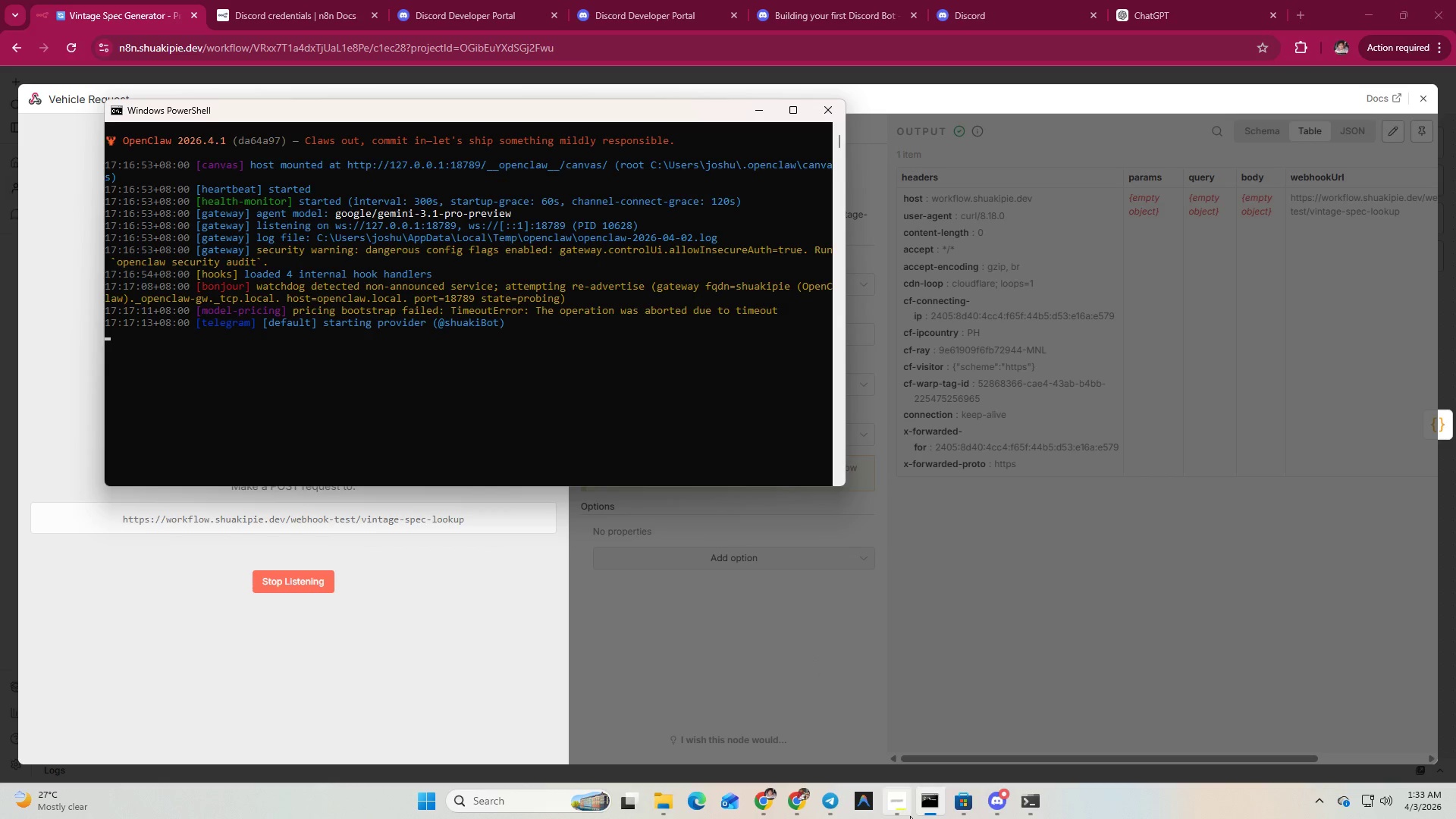 
left_click([922, 810])
 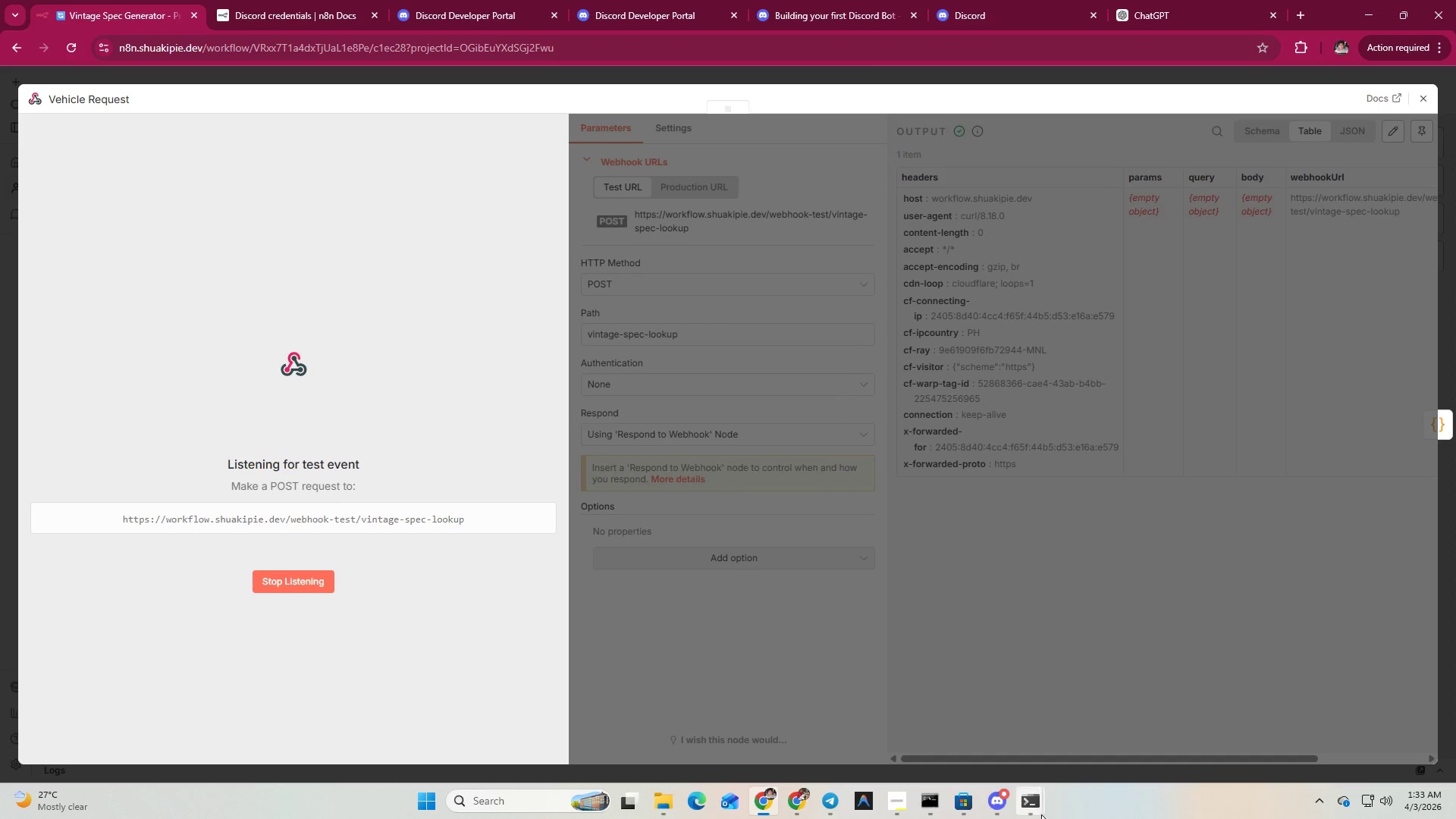 
left_click([1034, 814])
 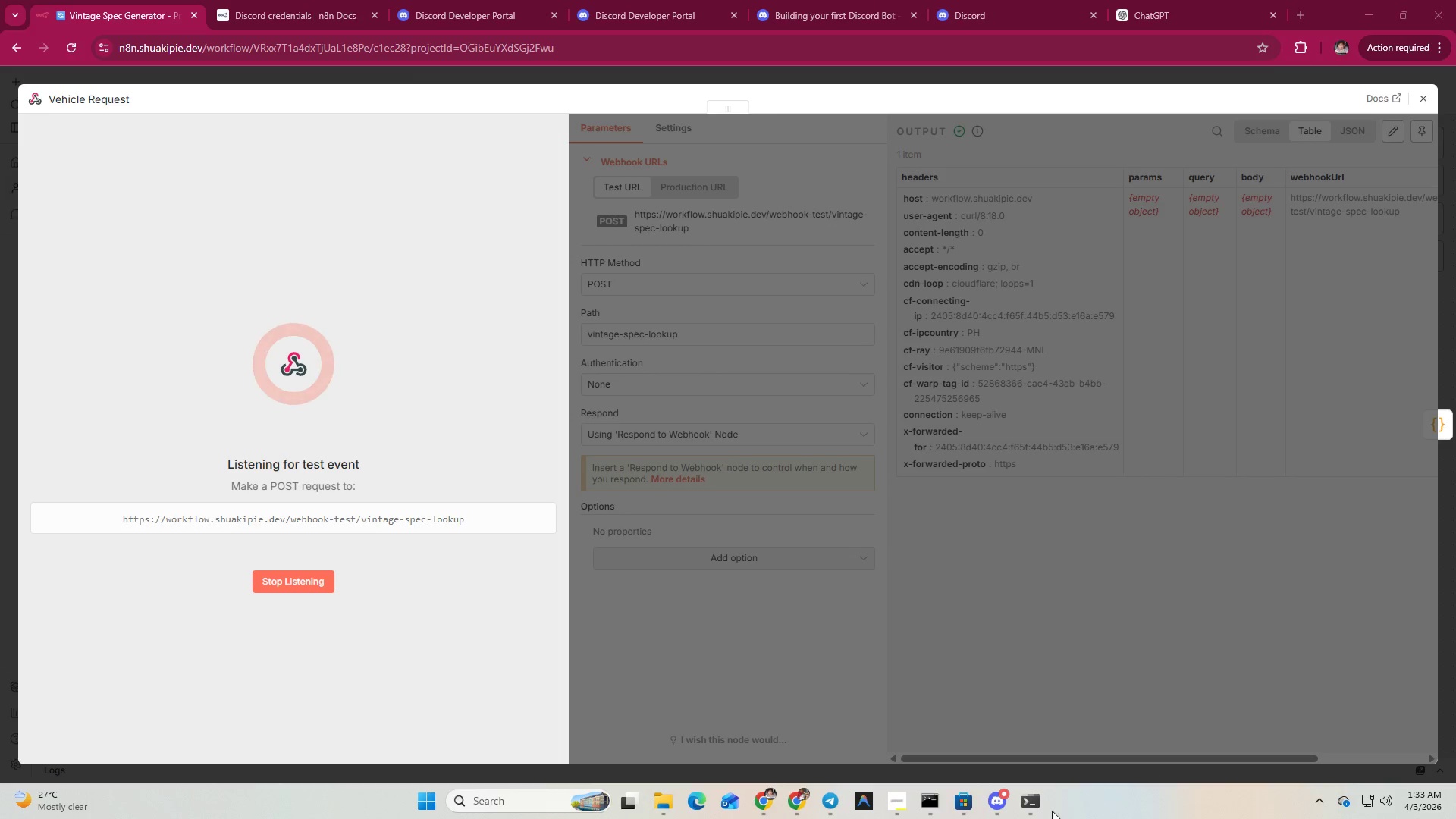 
left_click([1034, 812])
 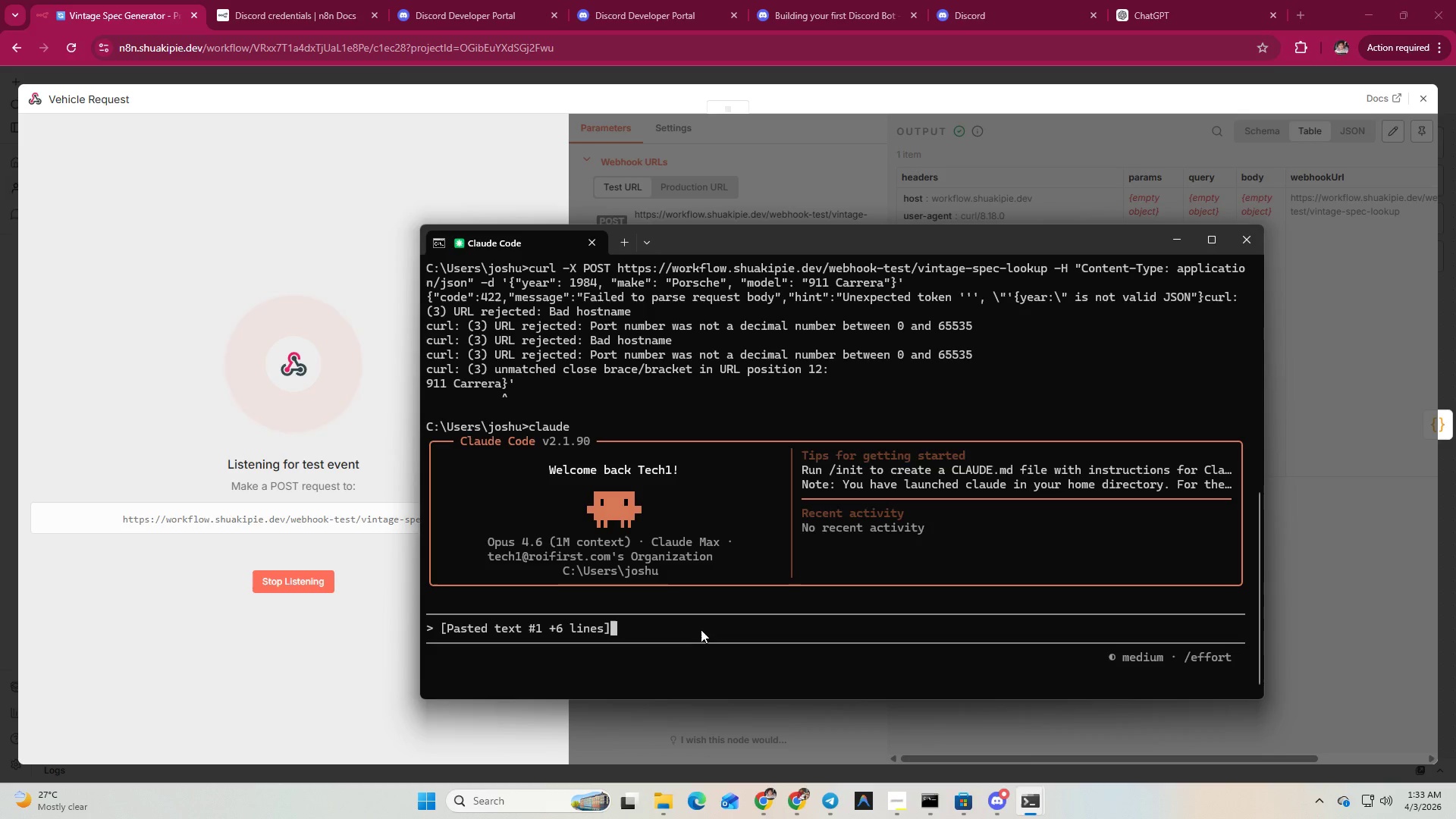 
key(Enter)
 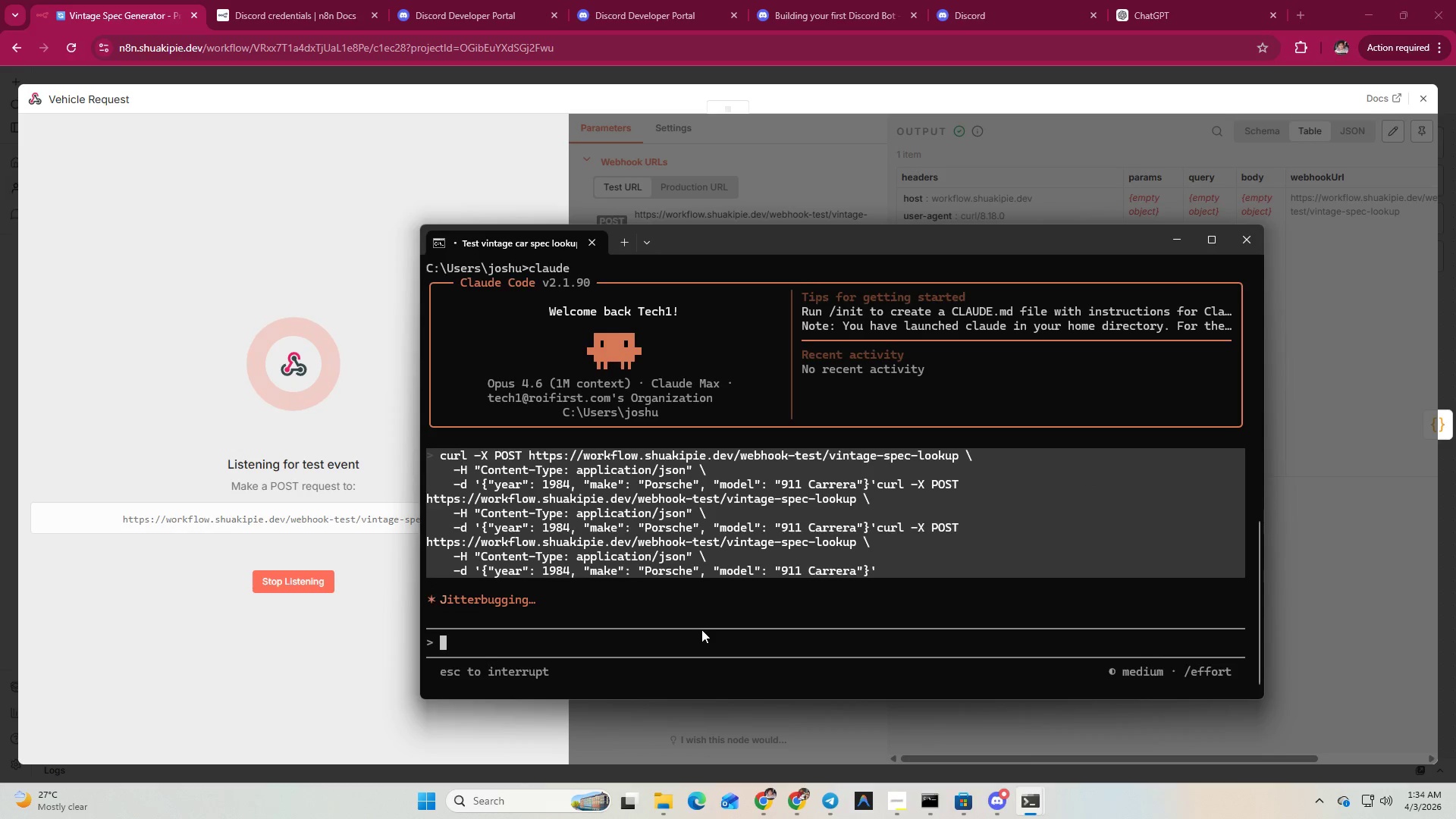 
wait(5.45)
 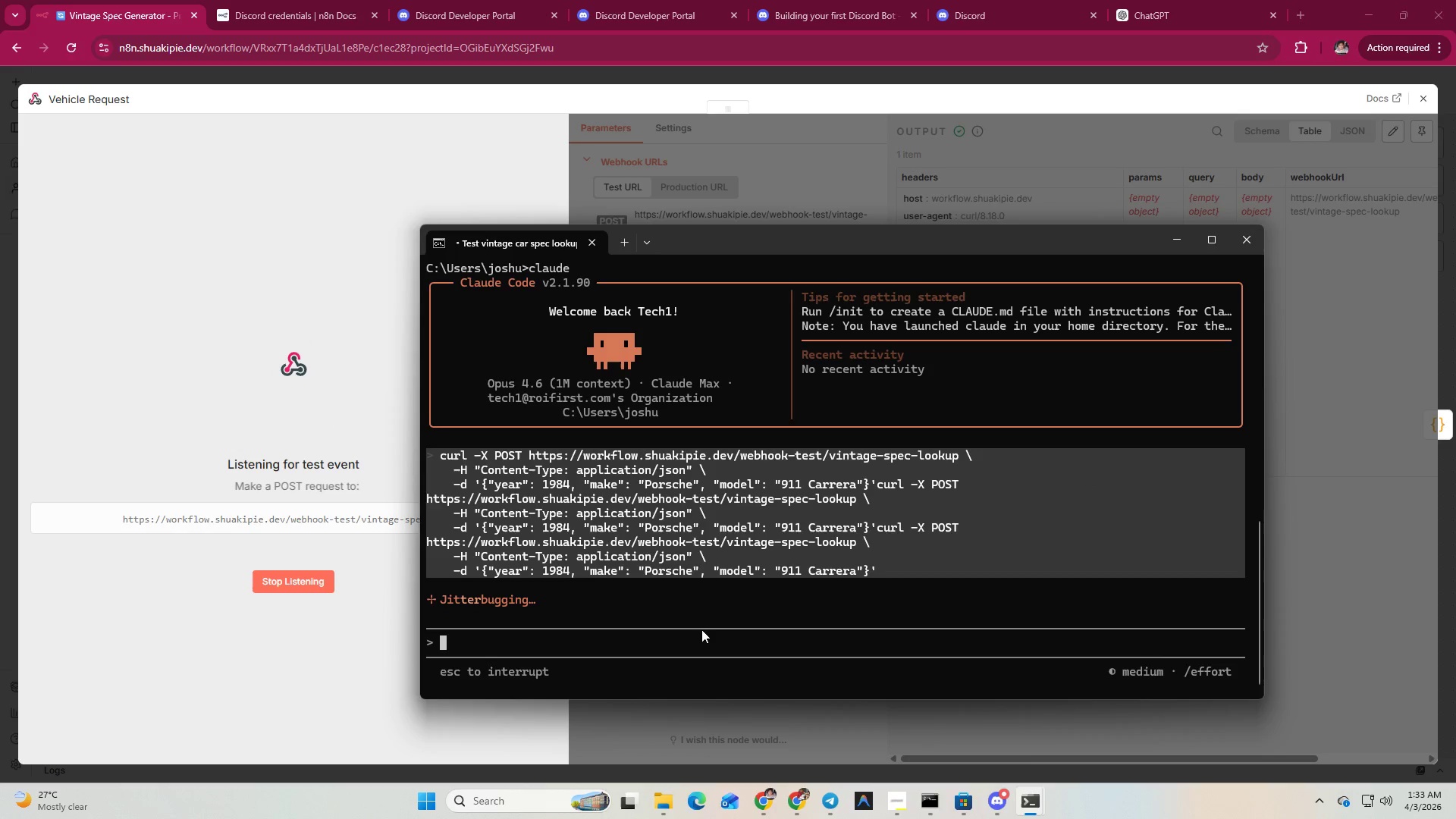 
key(Enter)
 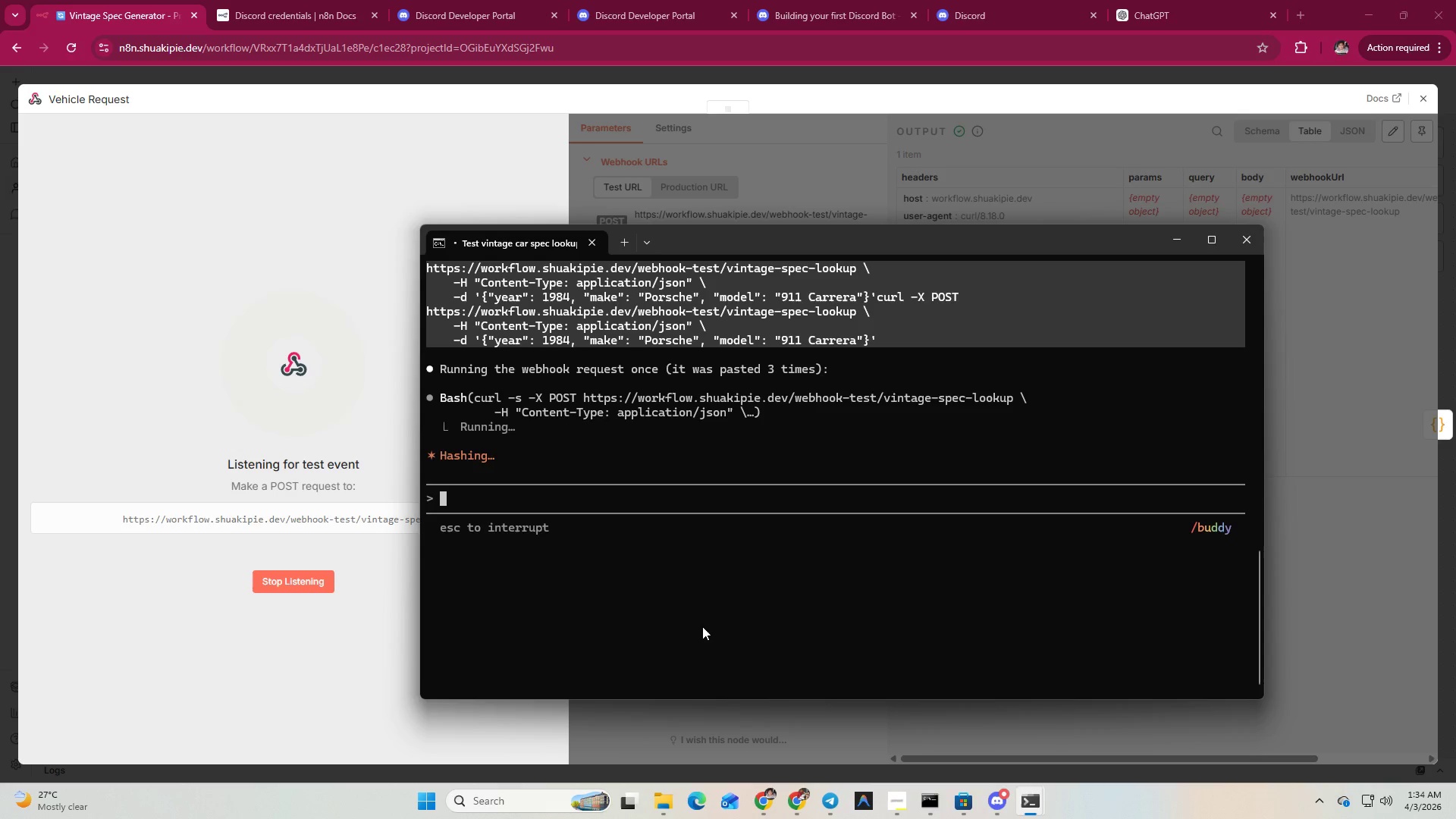 
wait(11.66)
 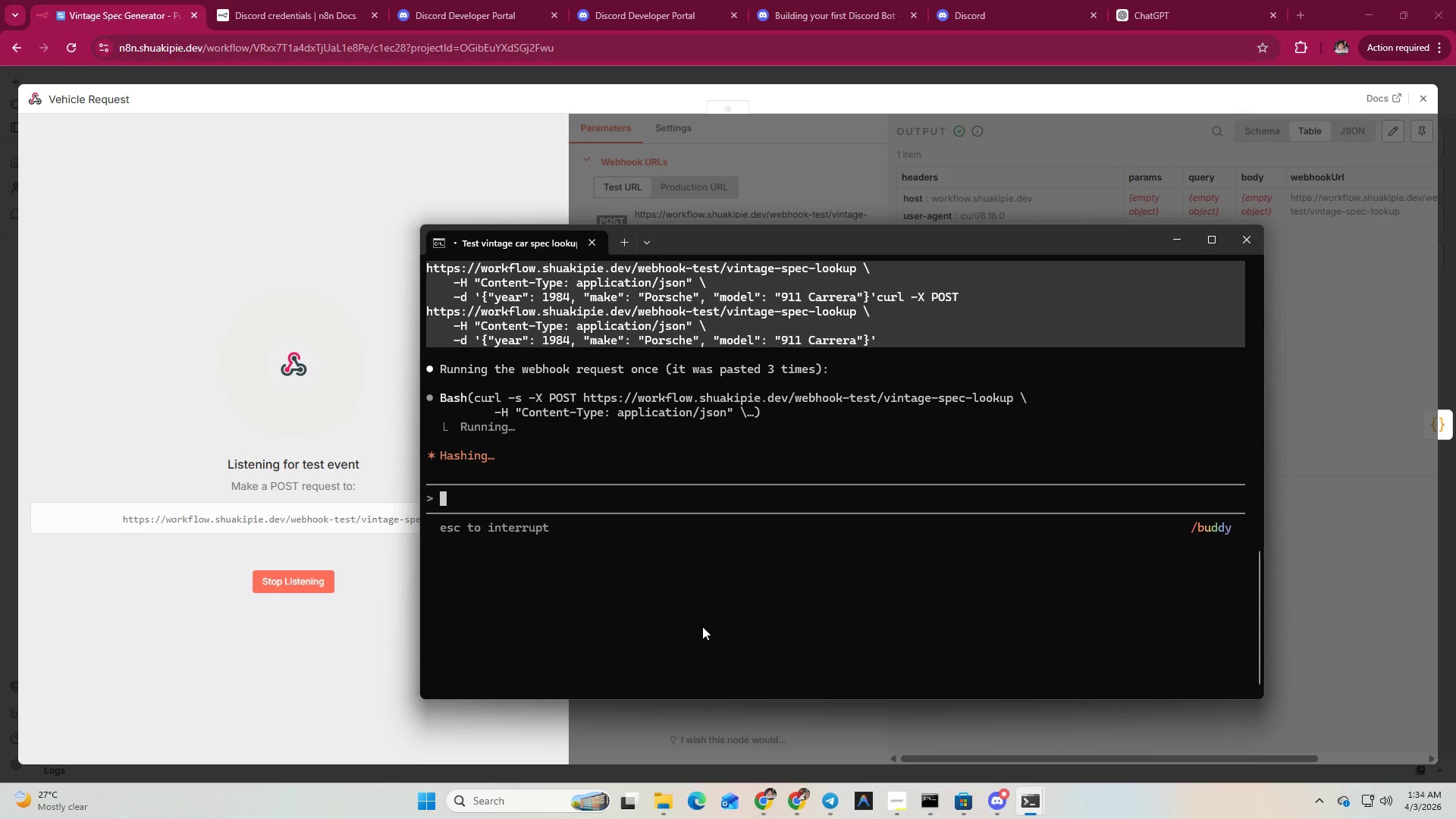 
left_click_drag(start_coordinate=[412, 688], to_coordinate=[408, 686])
 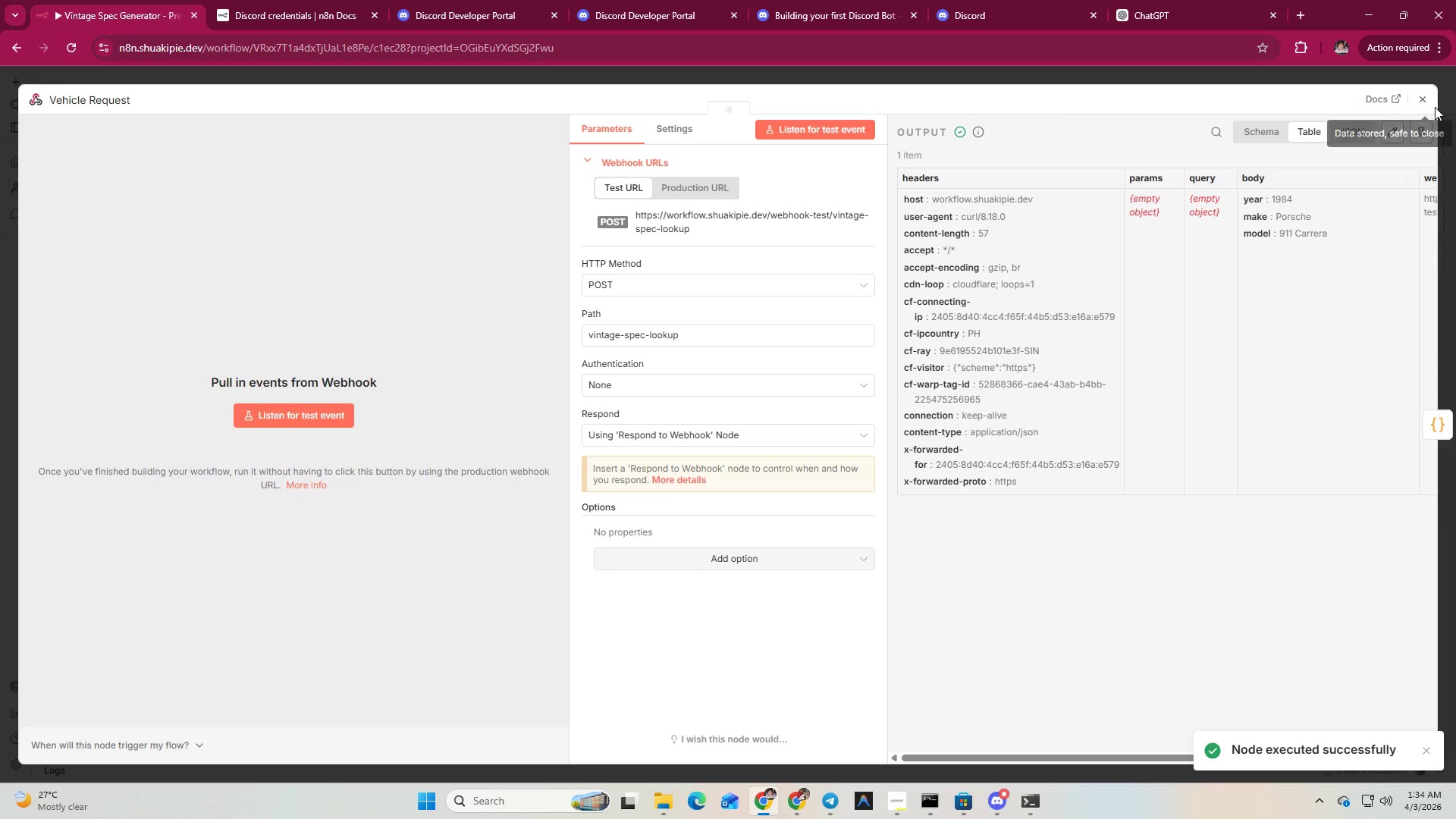 
left_click([1423, 133])
 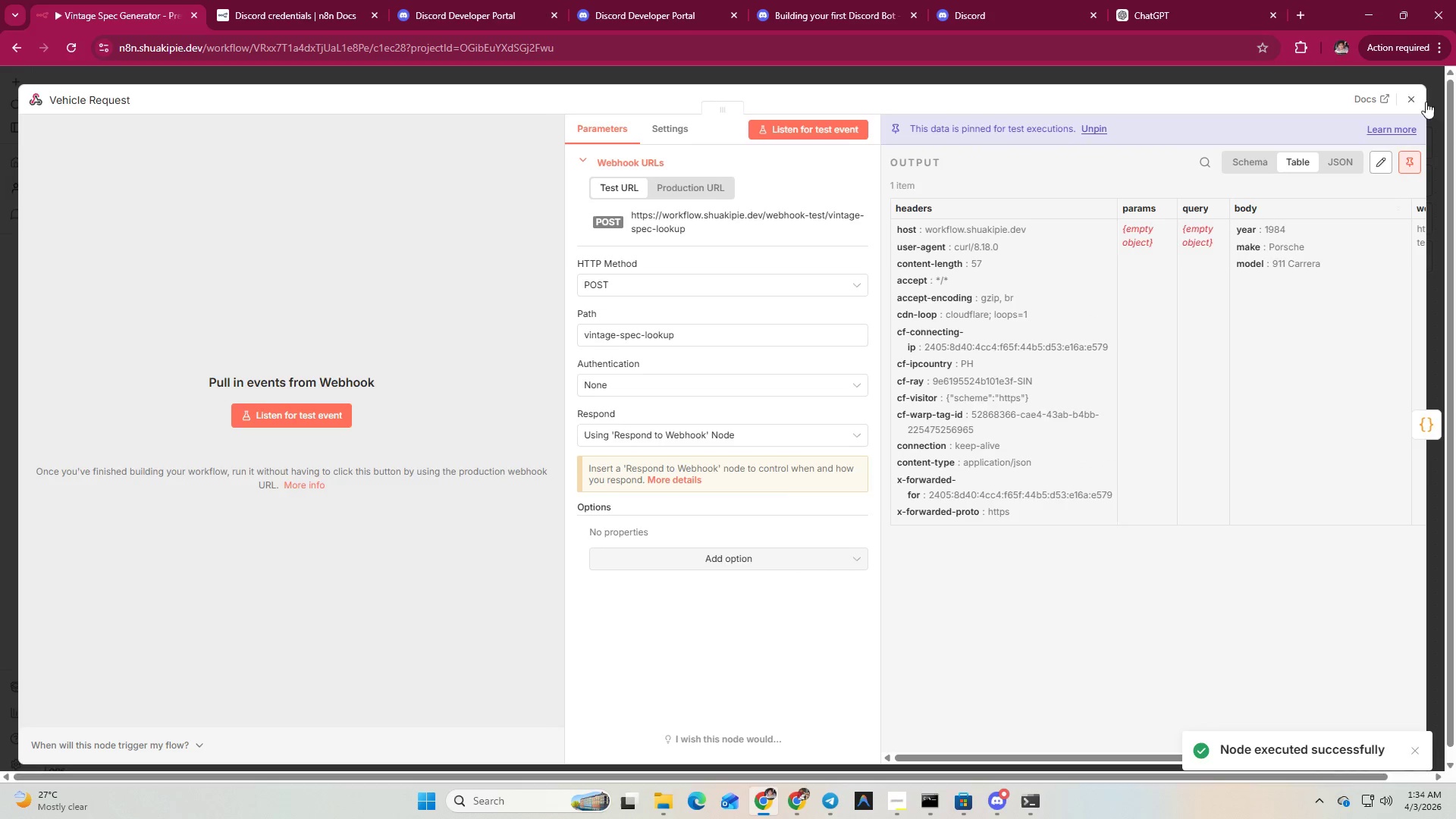 
left_click([1417, 96])
 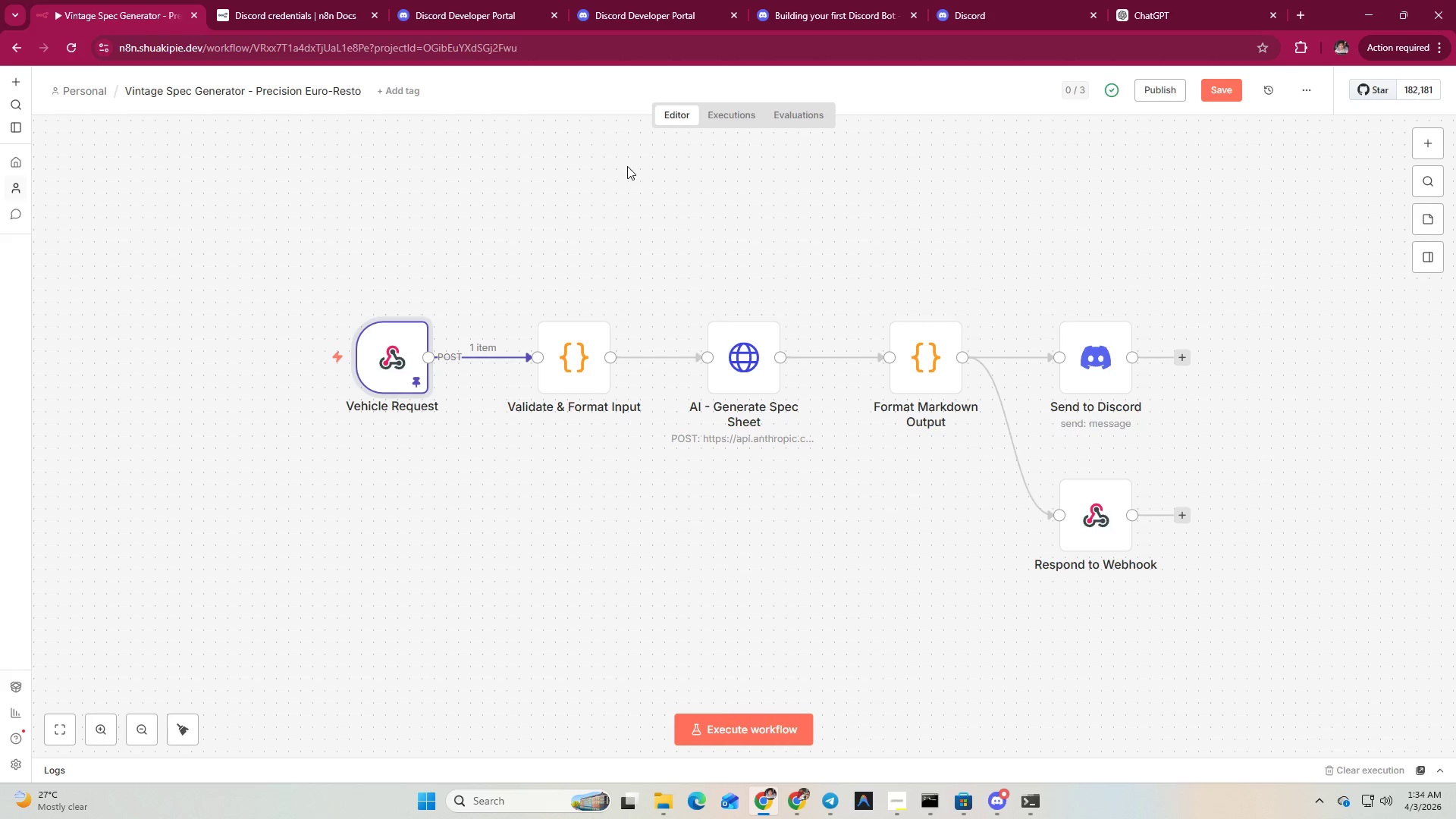 
left_click([903, 806])